 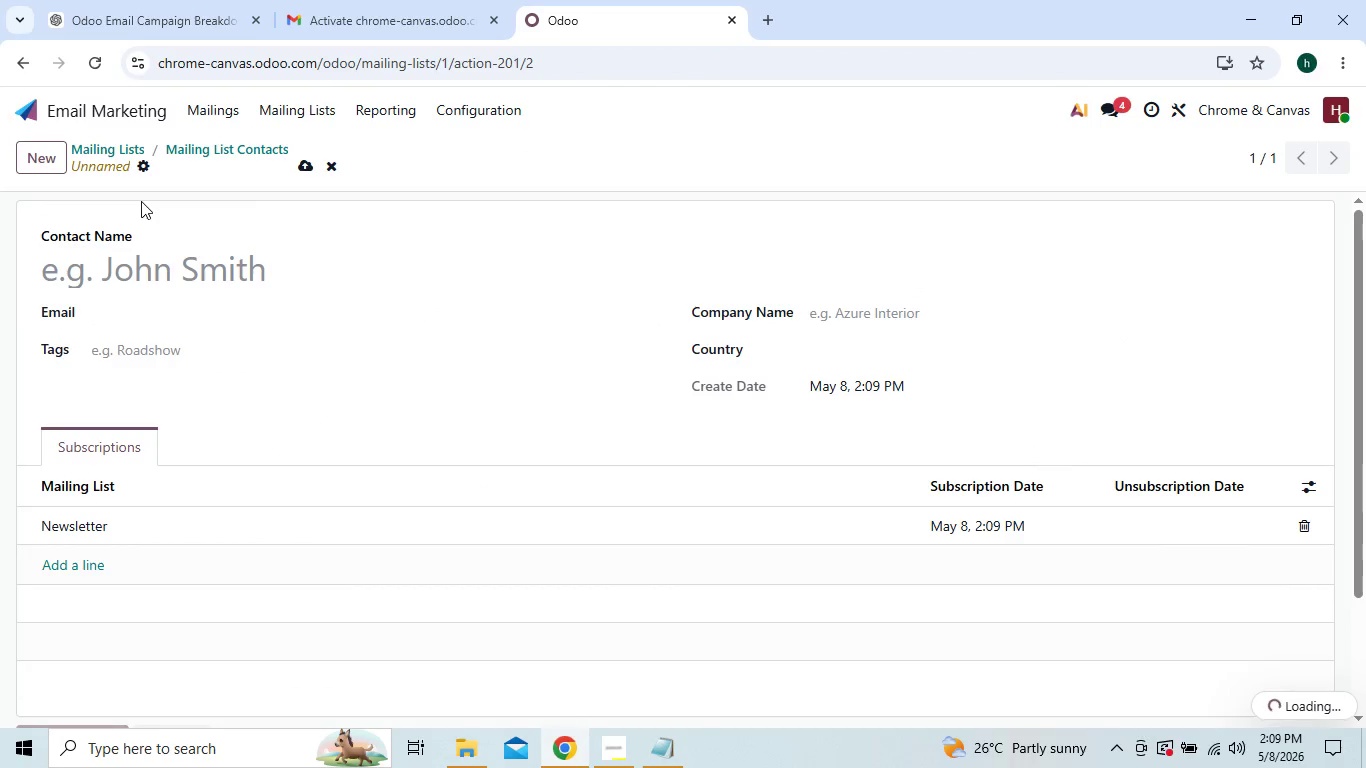 
key(Control+V)
 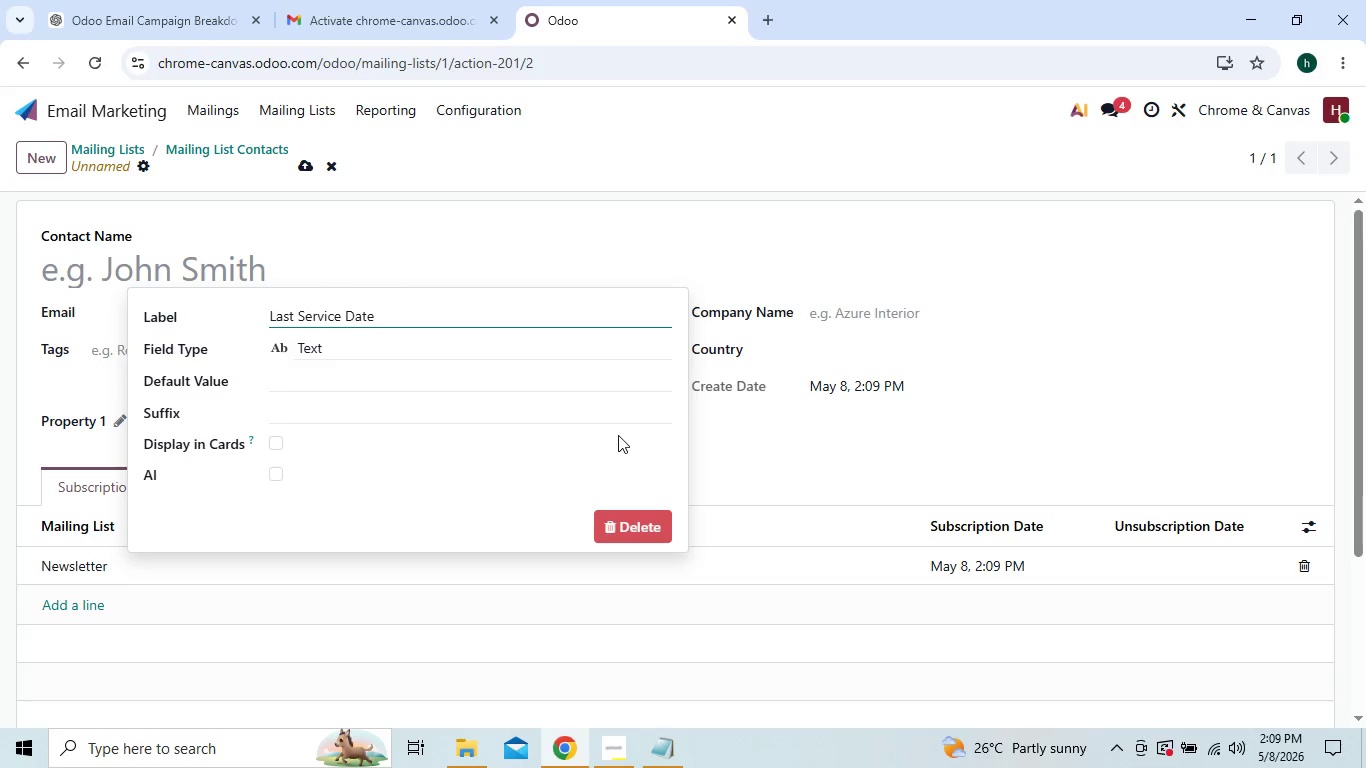 
left_click([709, 436])
 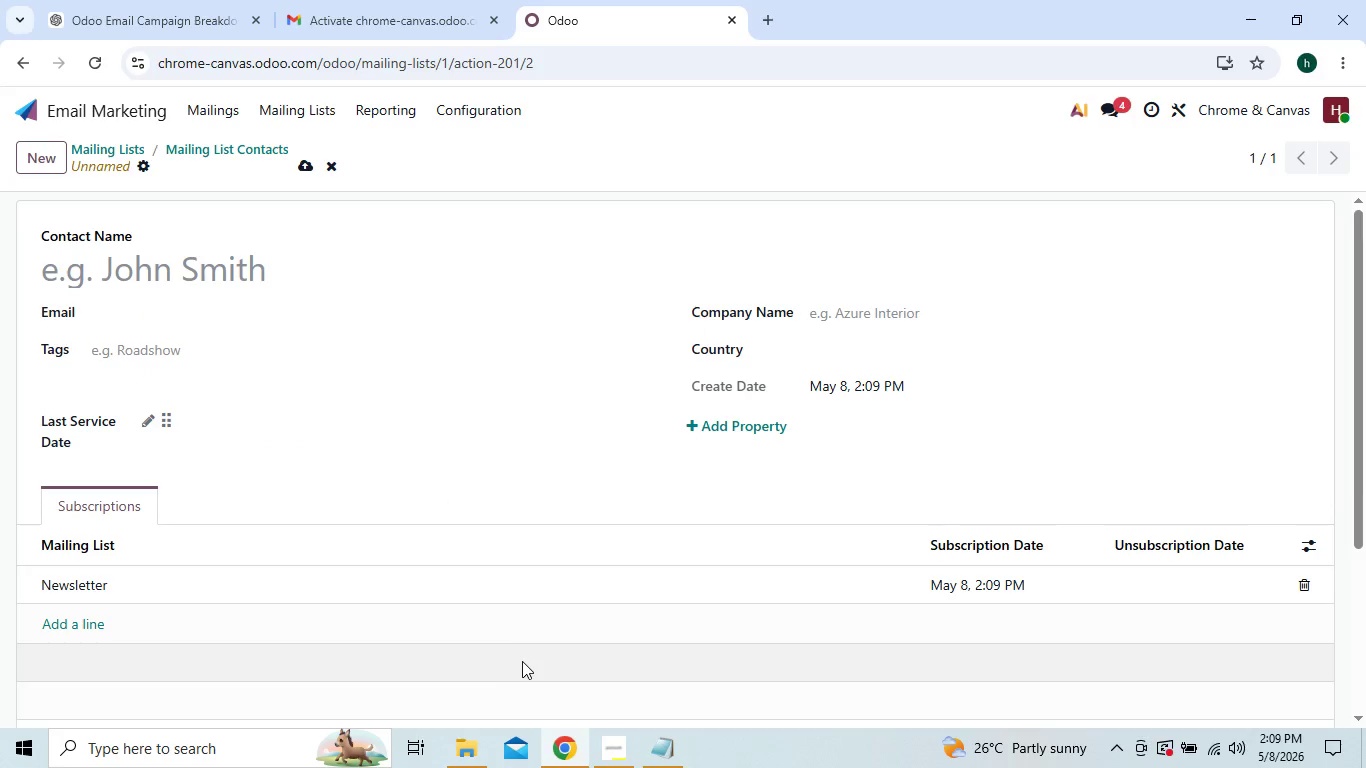 
mouse_move([574, 718])
 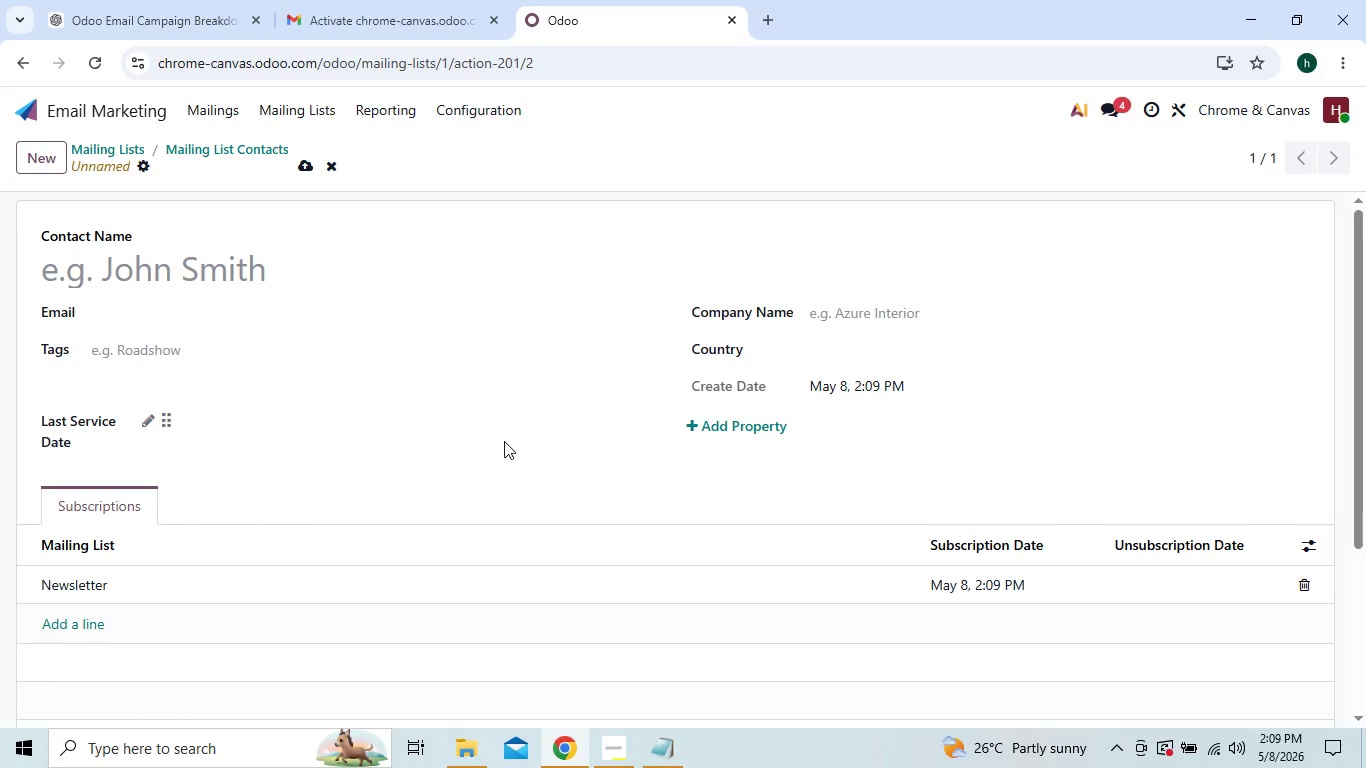 
left_click([559, 326])
 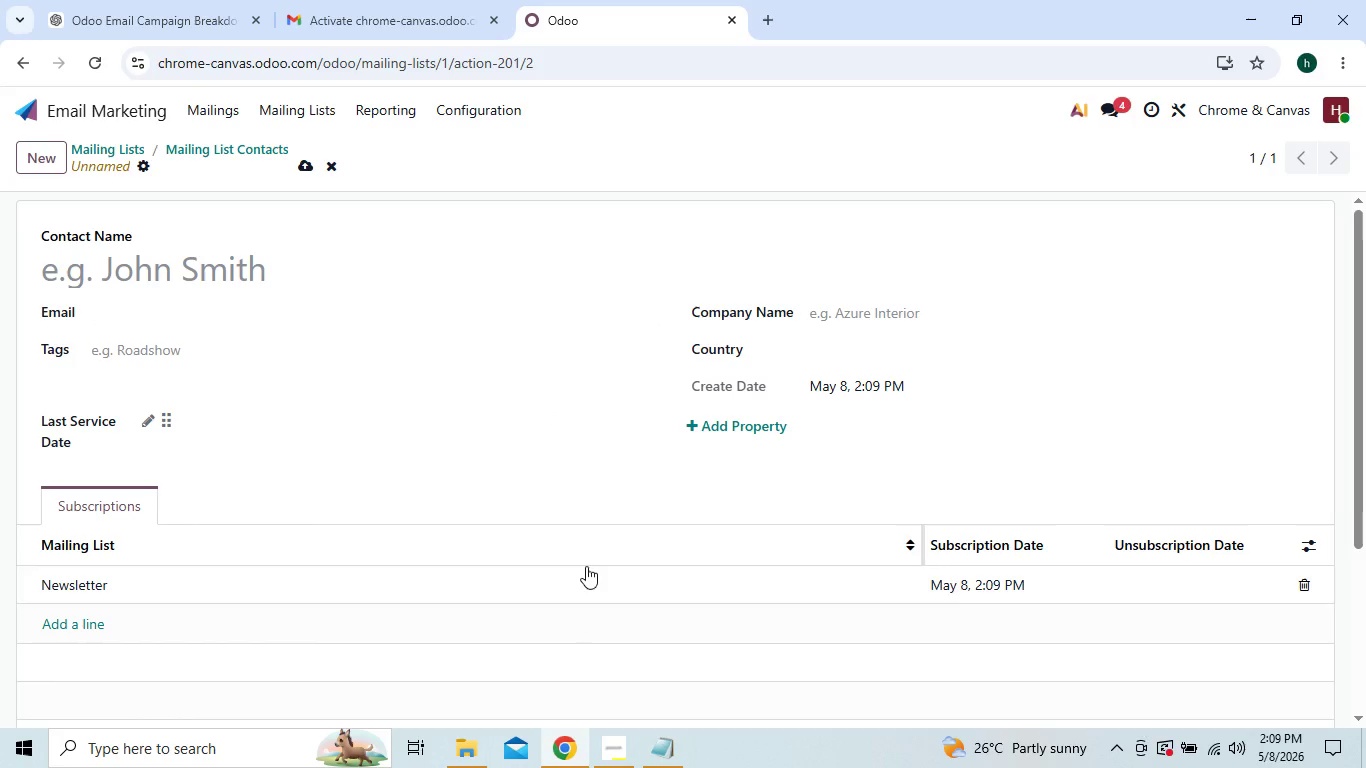 
mouse_move([590, 729])
 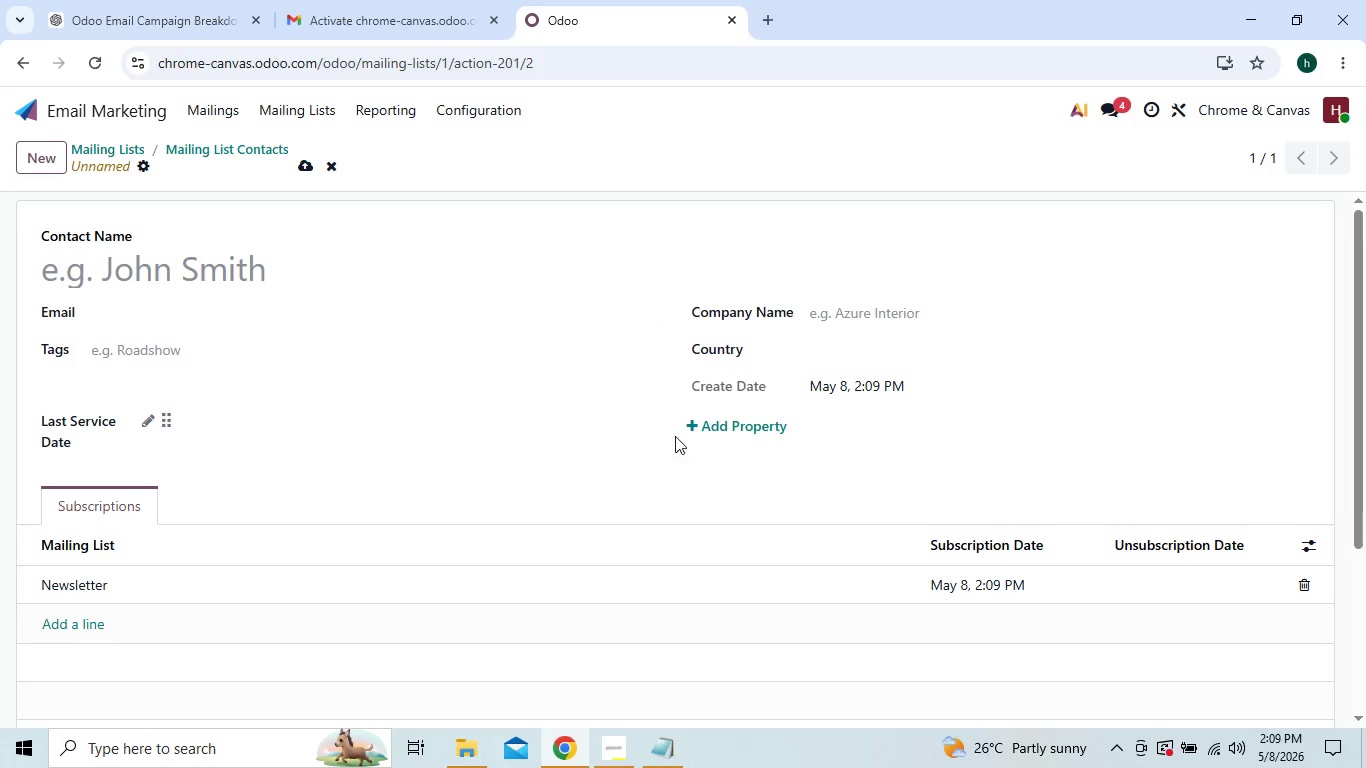 
left_click([701, 432])
 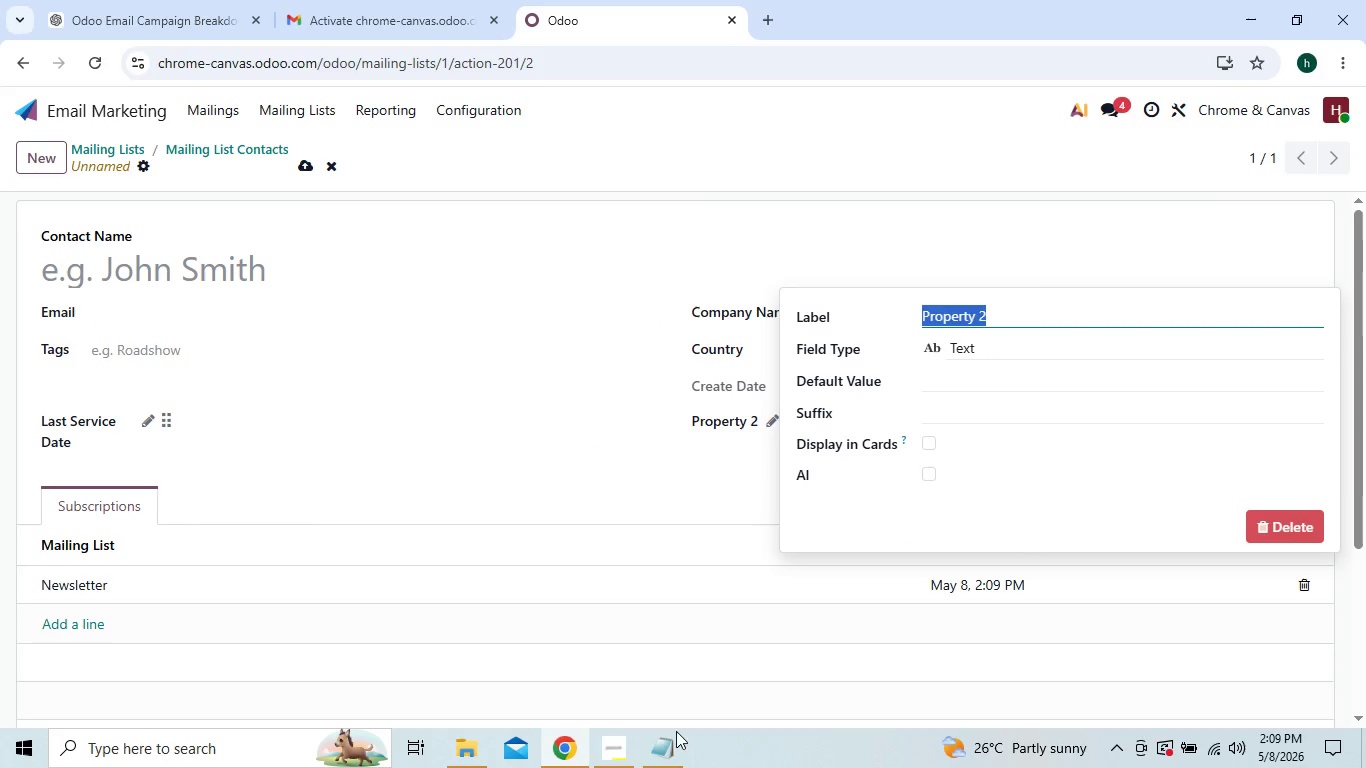 
left_click([669, 756])
 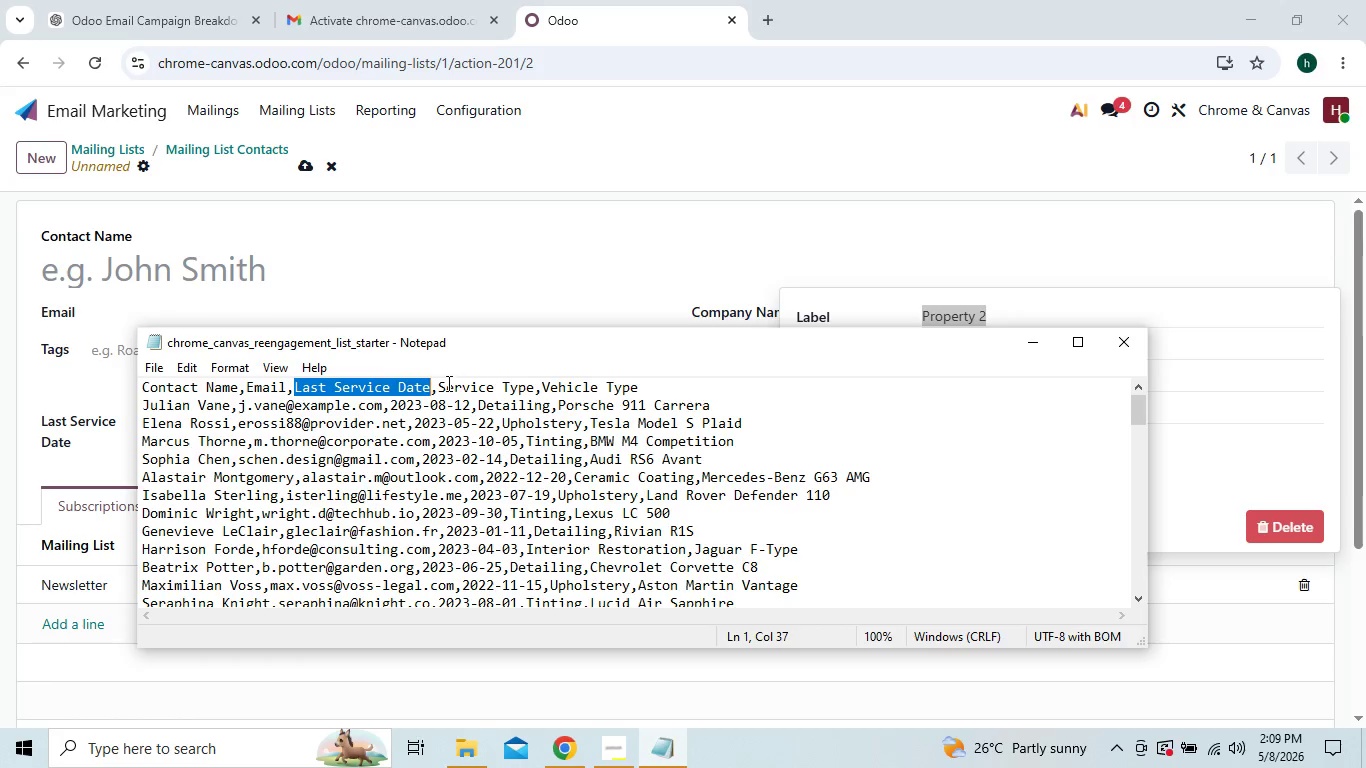 
left_click([439, 383])
 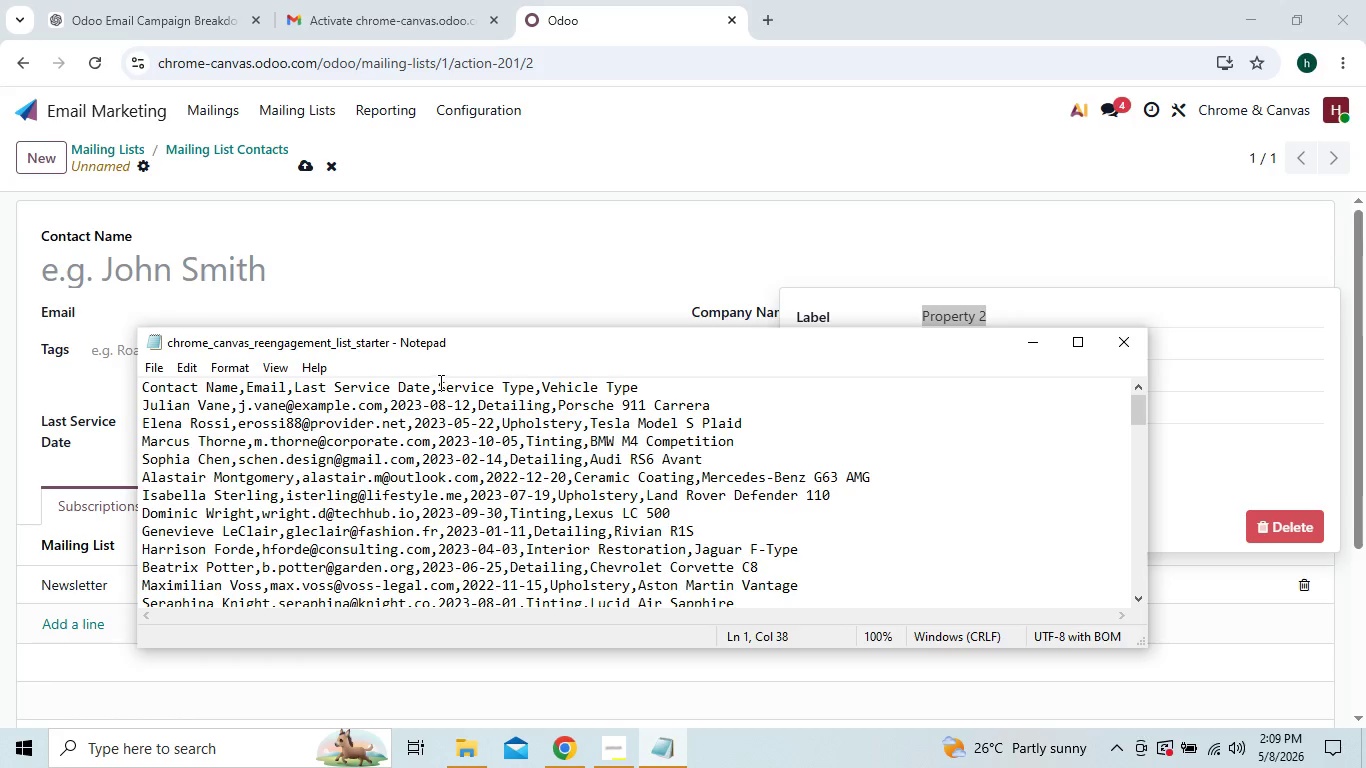 
left_click_drag(start_coordinate=[439, 382], to_coordinate=[532, 383])
 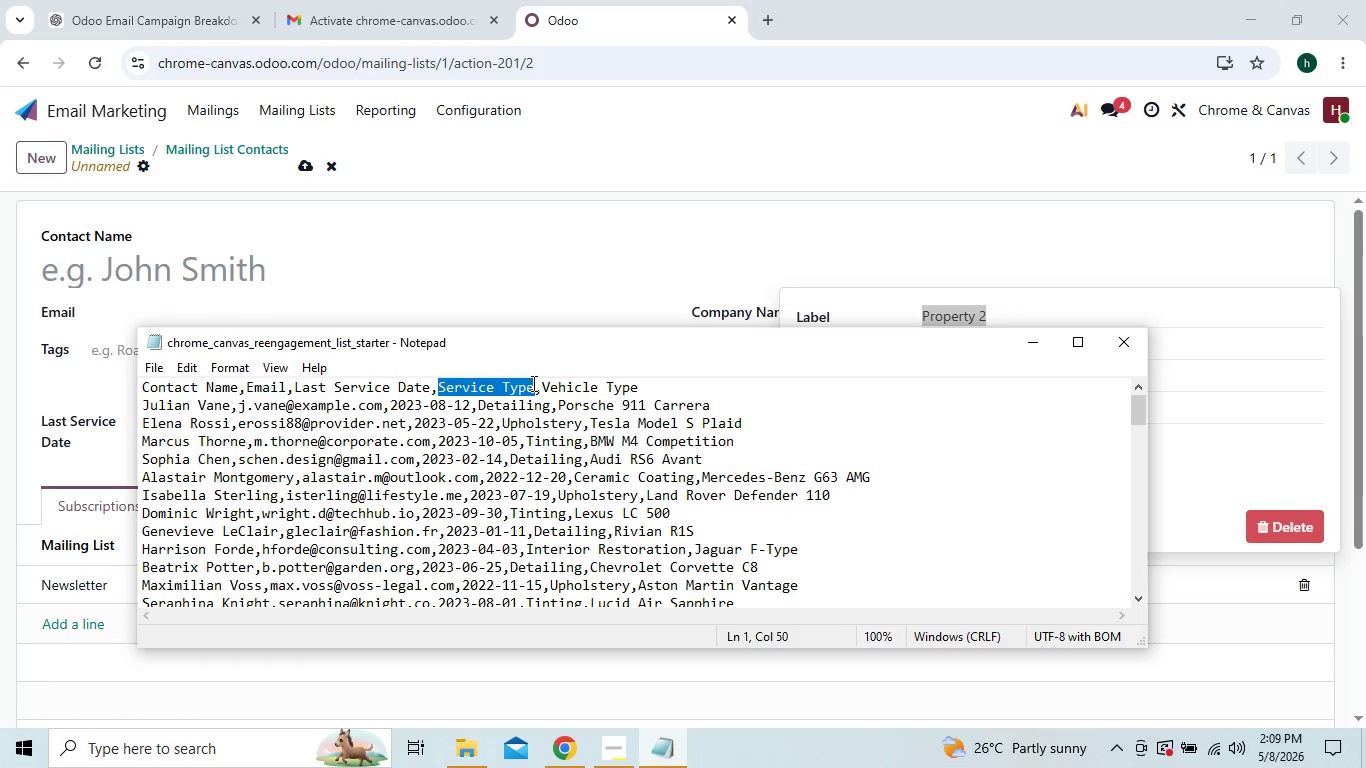 
key(Control+C)
 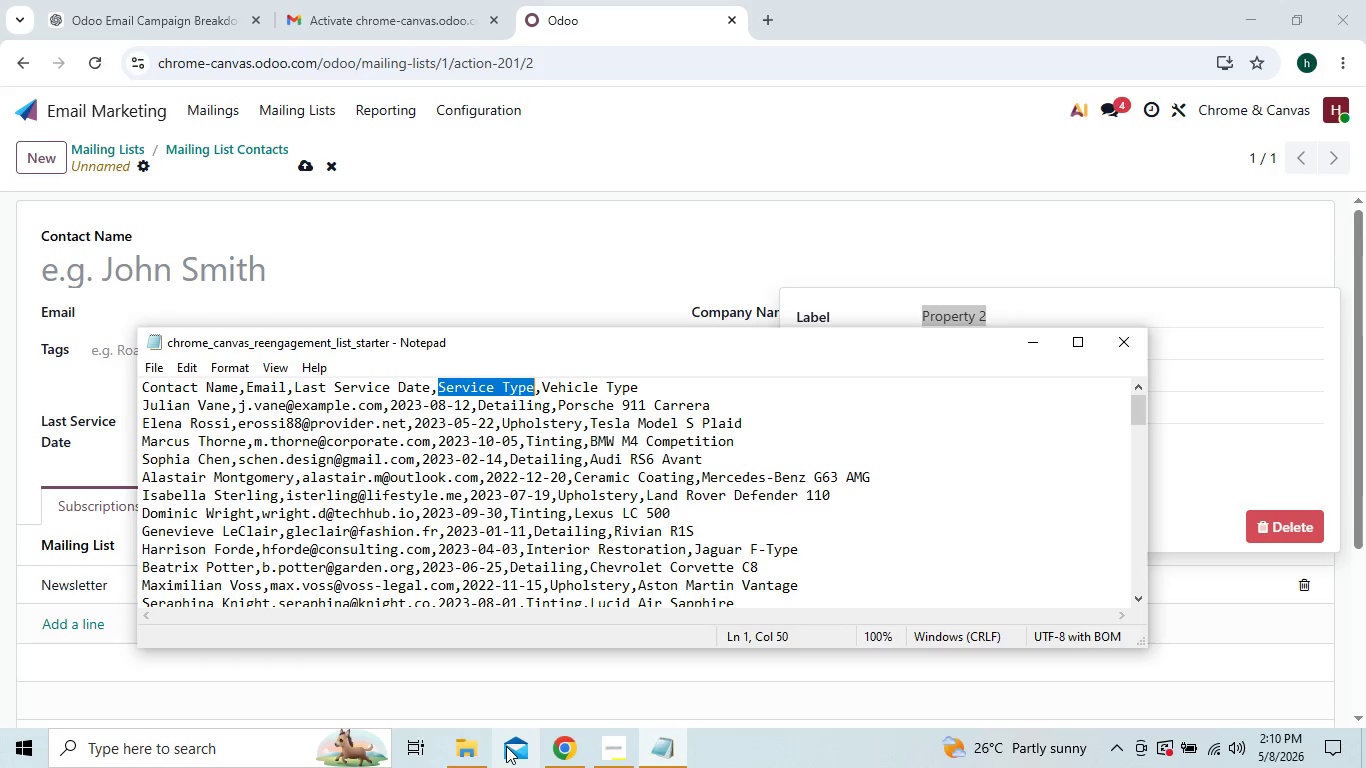 
left_click([563, 761])
 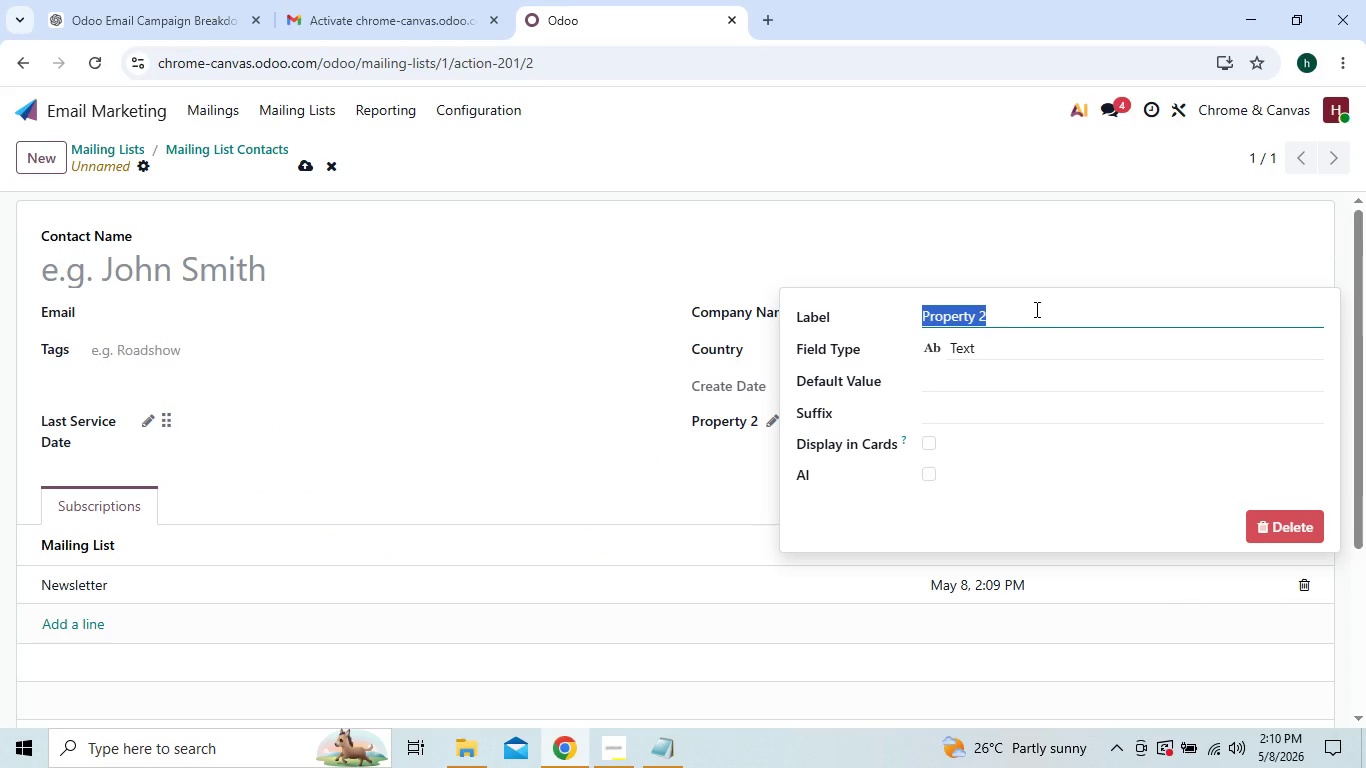 
key(Control+V)
 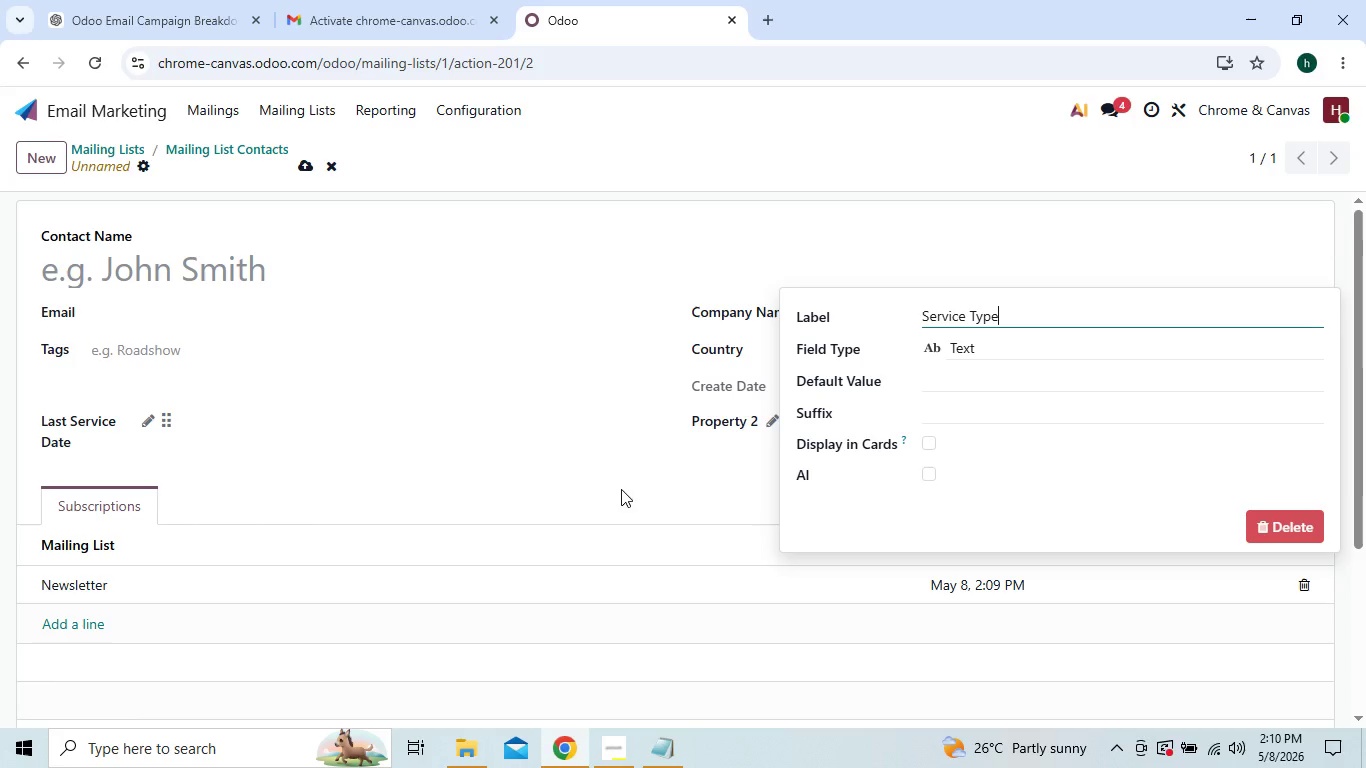 
left_click([633, 489])
 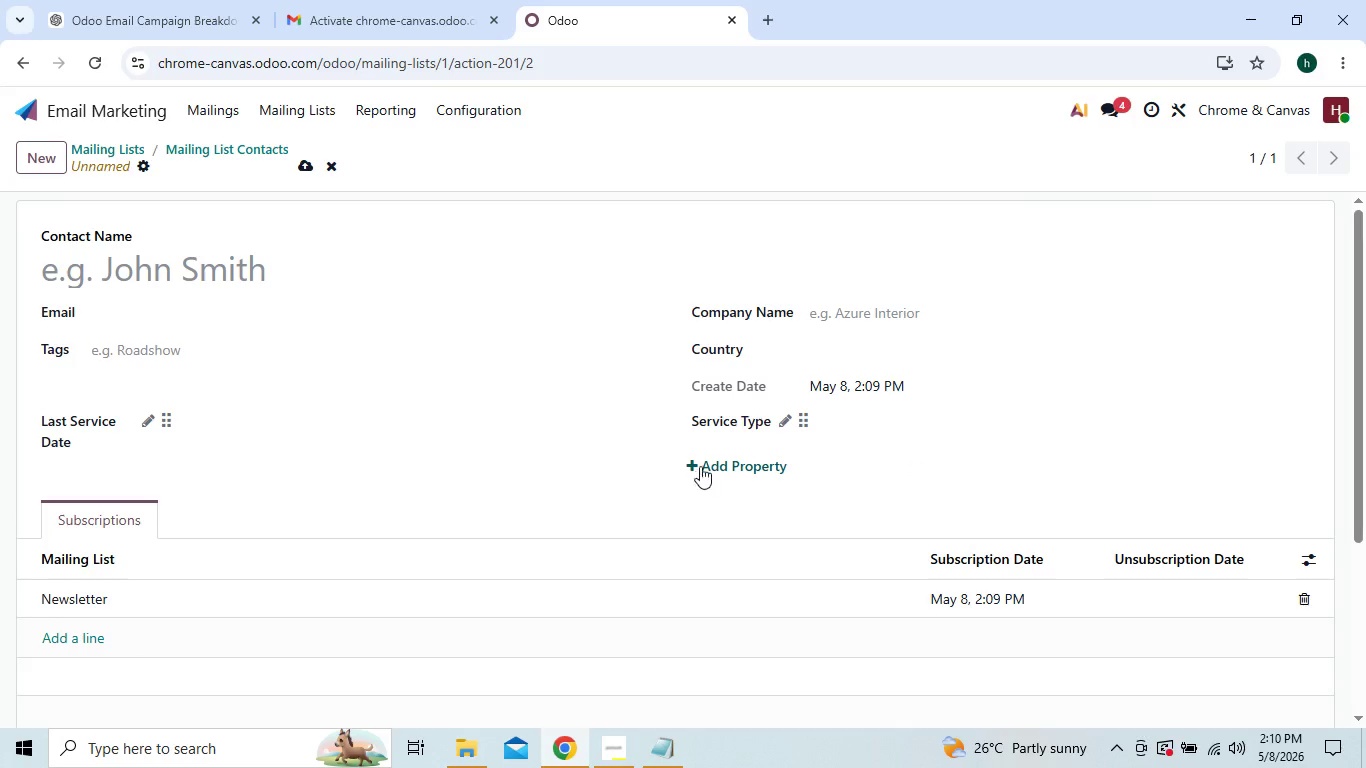 
left_click([708, 460])
 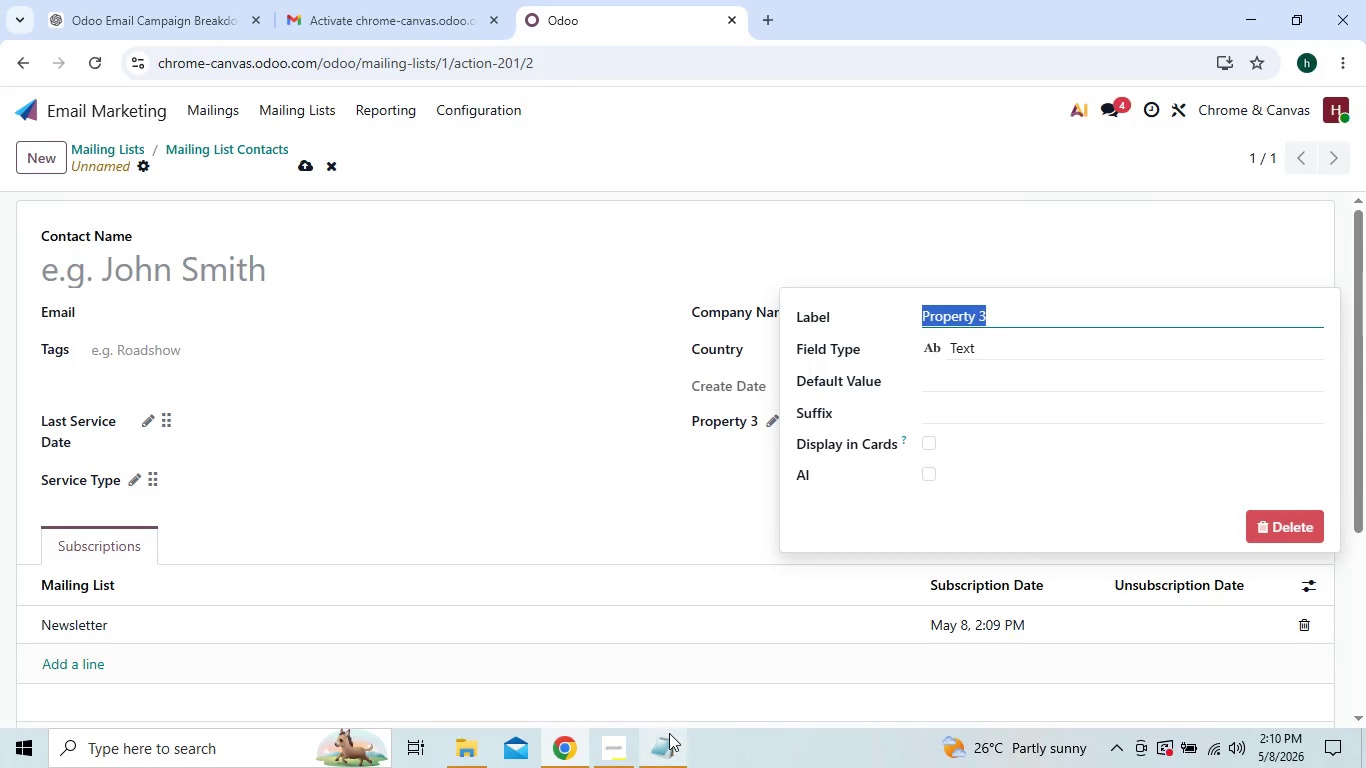 
left_click([664, 744])
 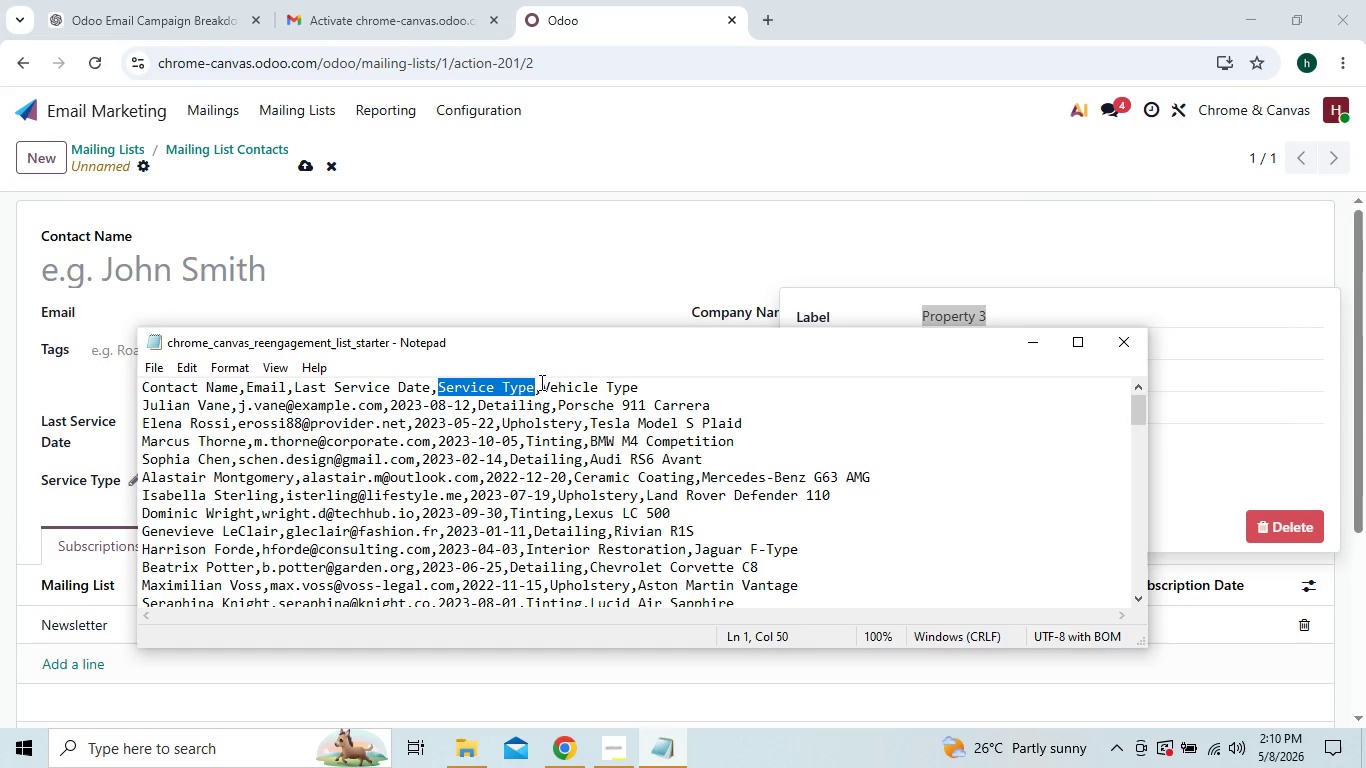 
left_click([540, 382])
 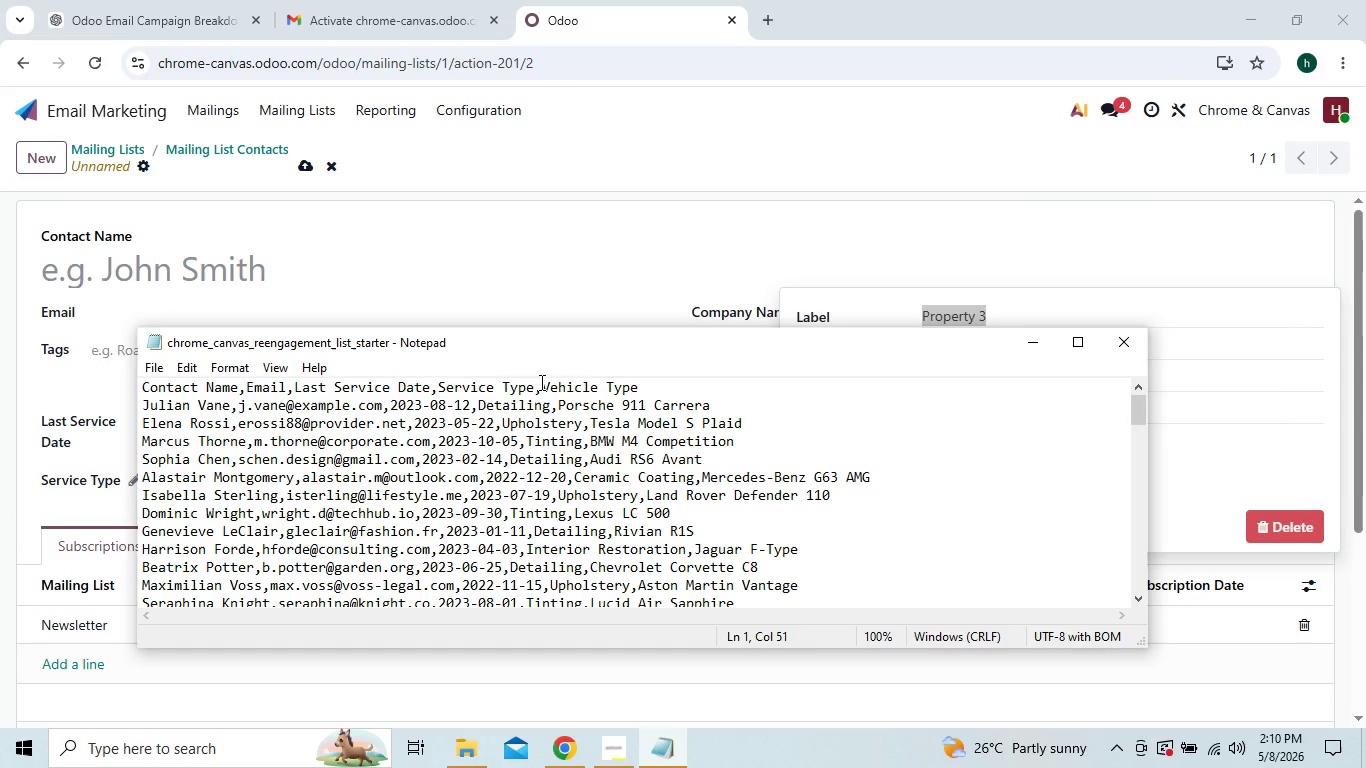 
left_click_drag(start_coordinate=[540, 382], to_coordinate=[634, 382])
 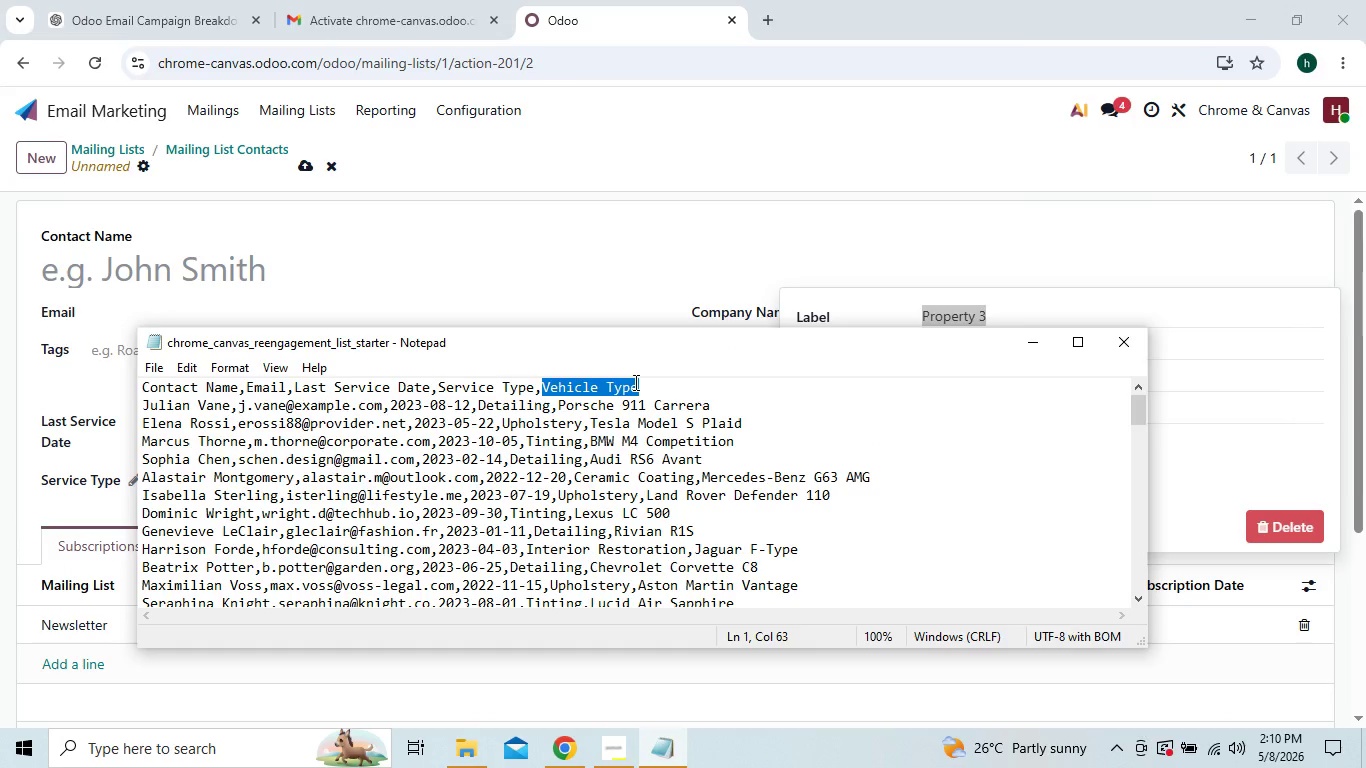 
key(Control+C)
 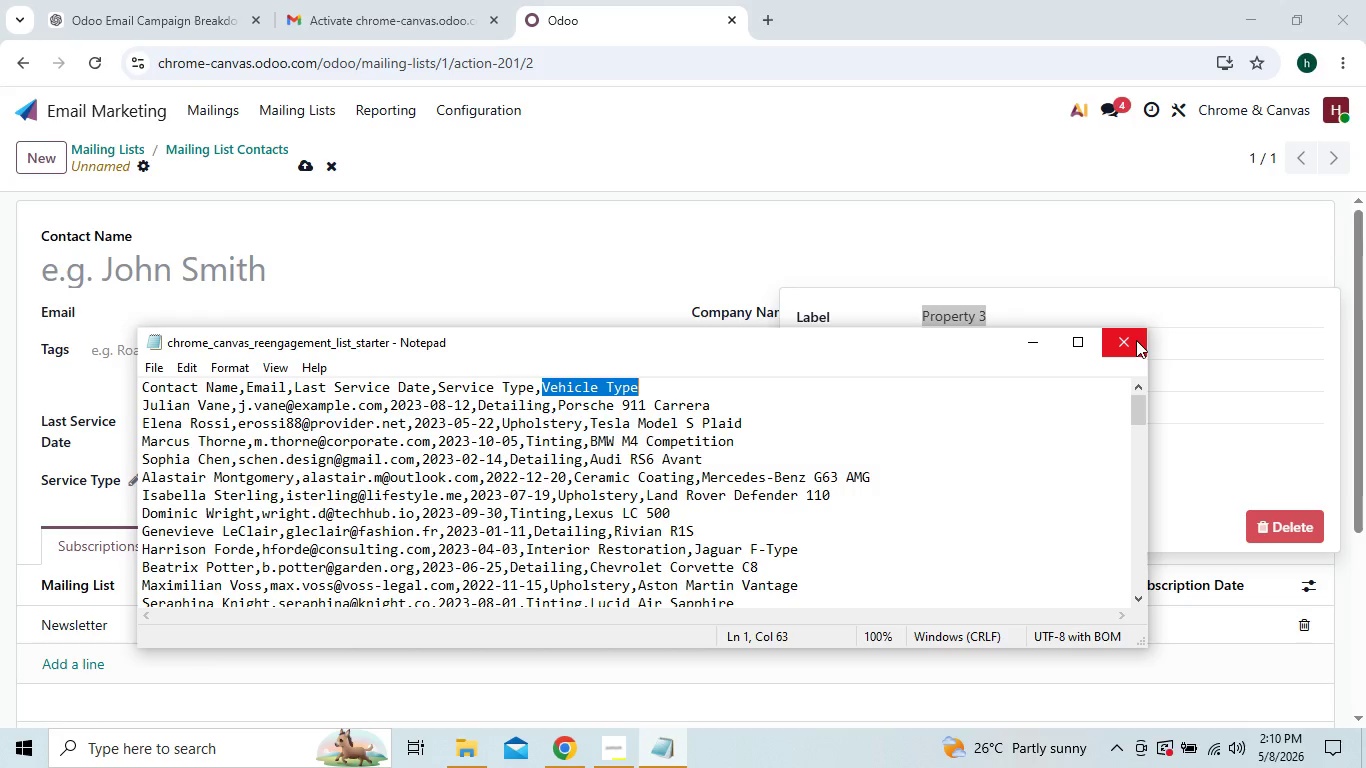 
left_click([1136, 340])
 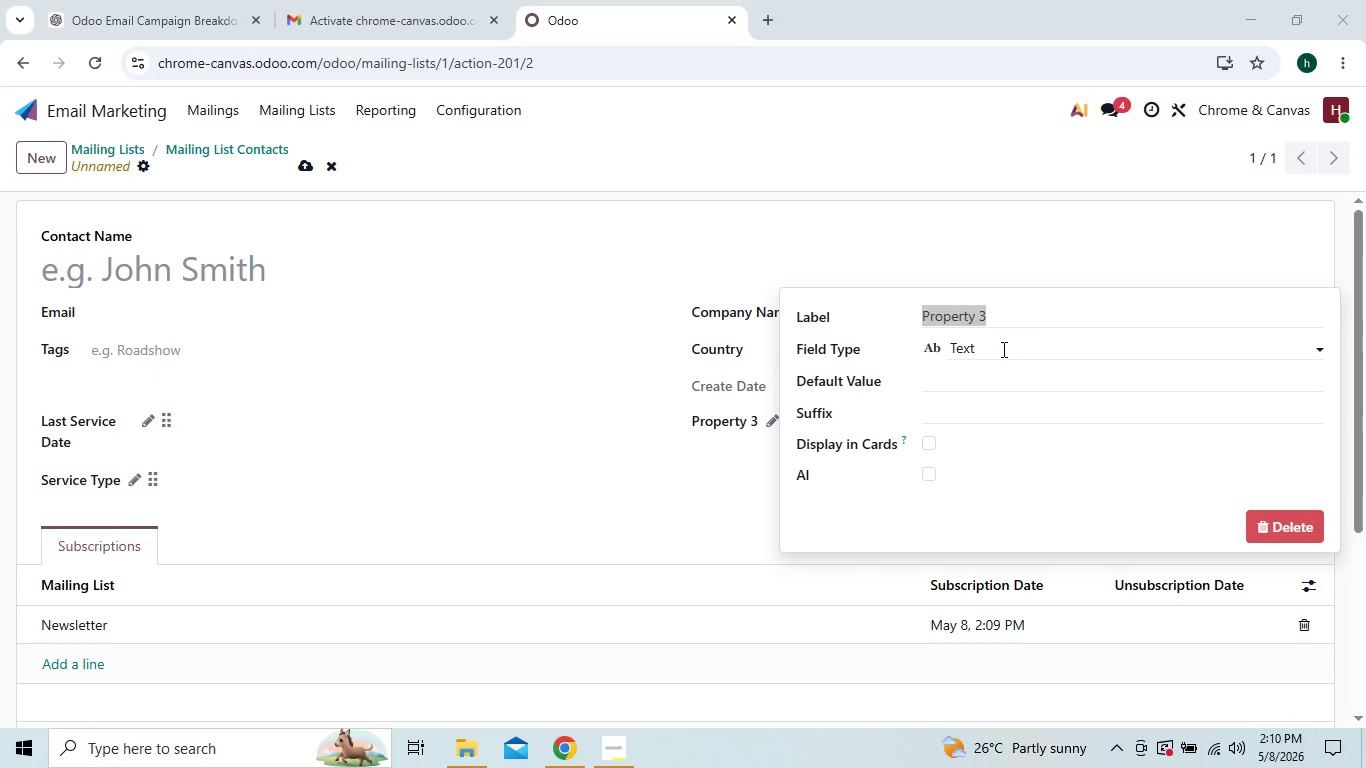 
left_click([1008, 328])
 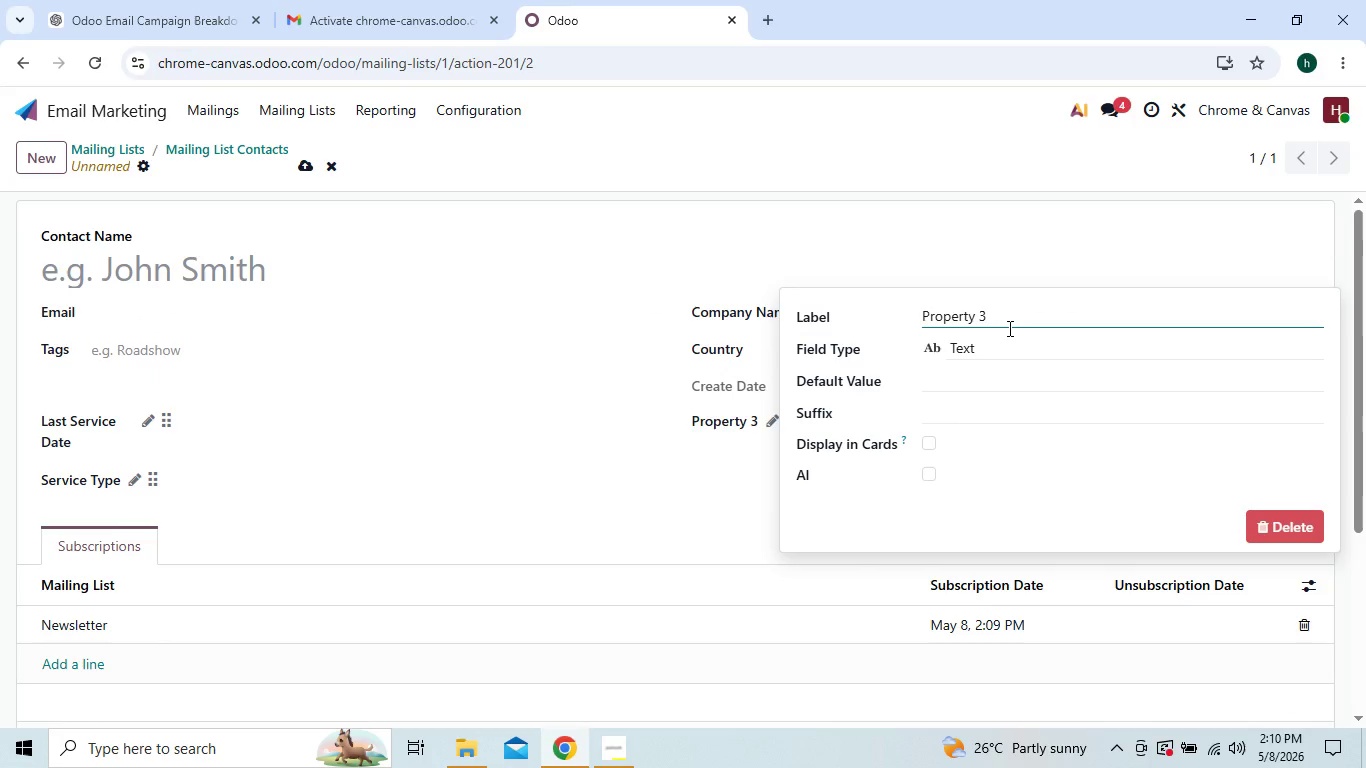 
key(Backspace)
 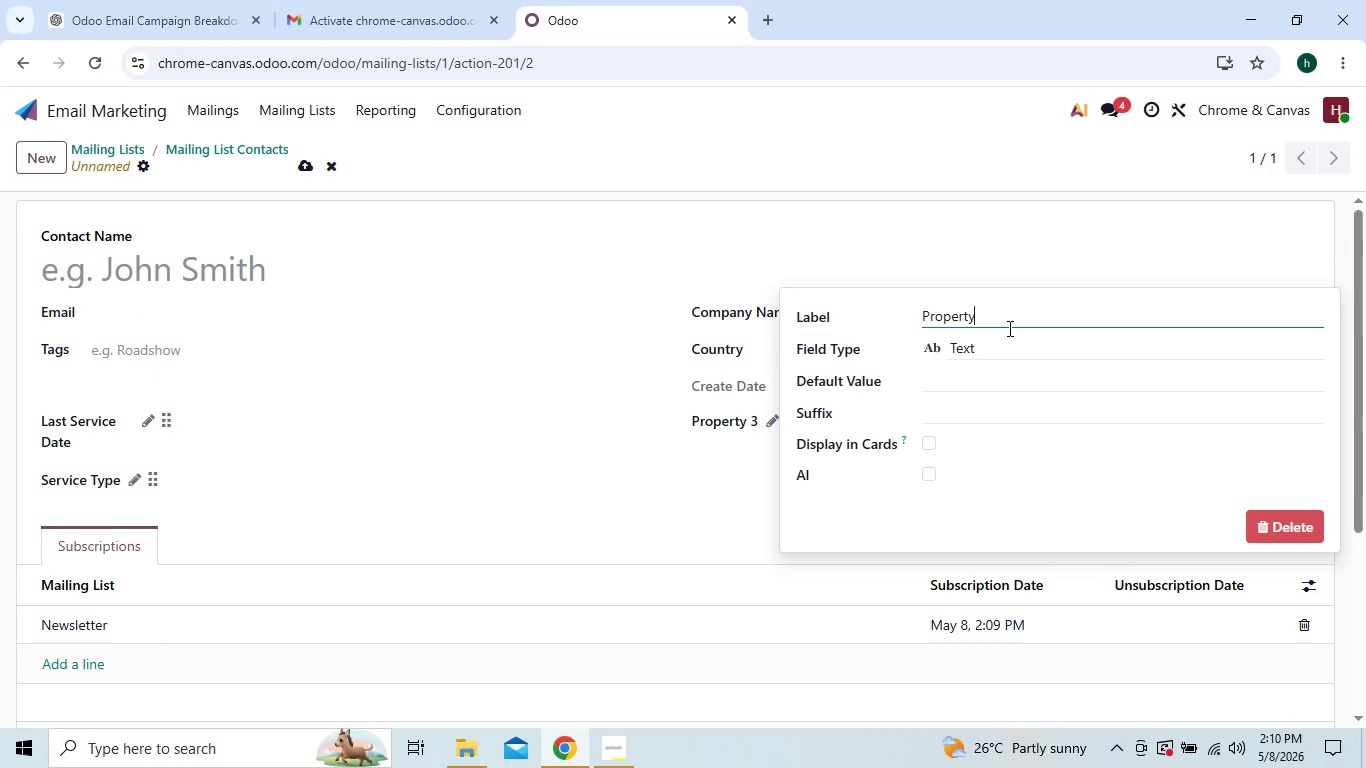 
key(Backspace)
 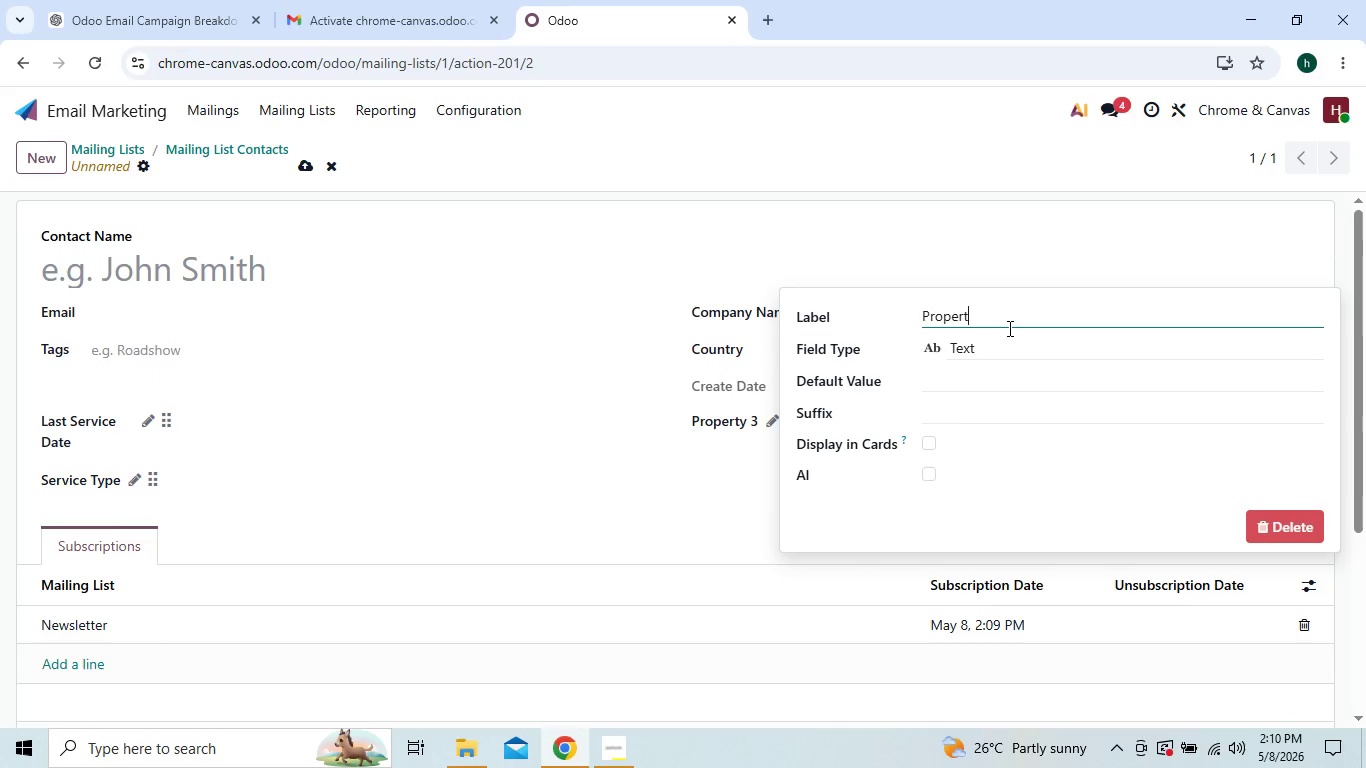 
key(Backspace)
 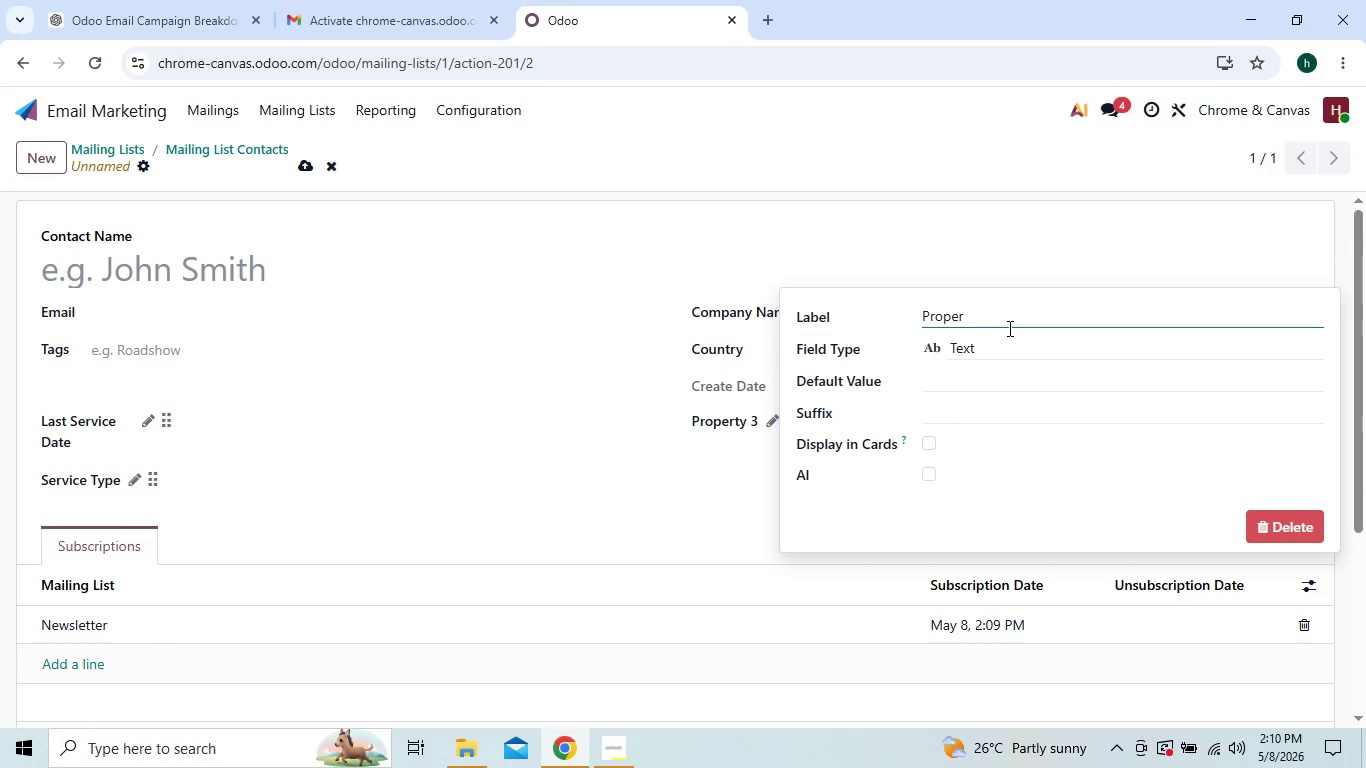 
key(Backspace)
 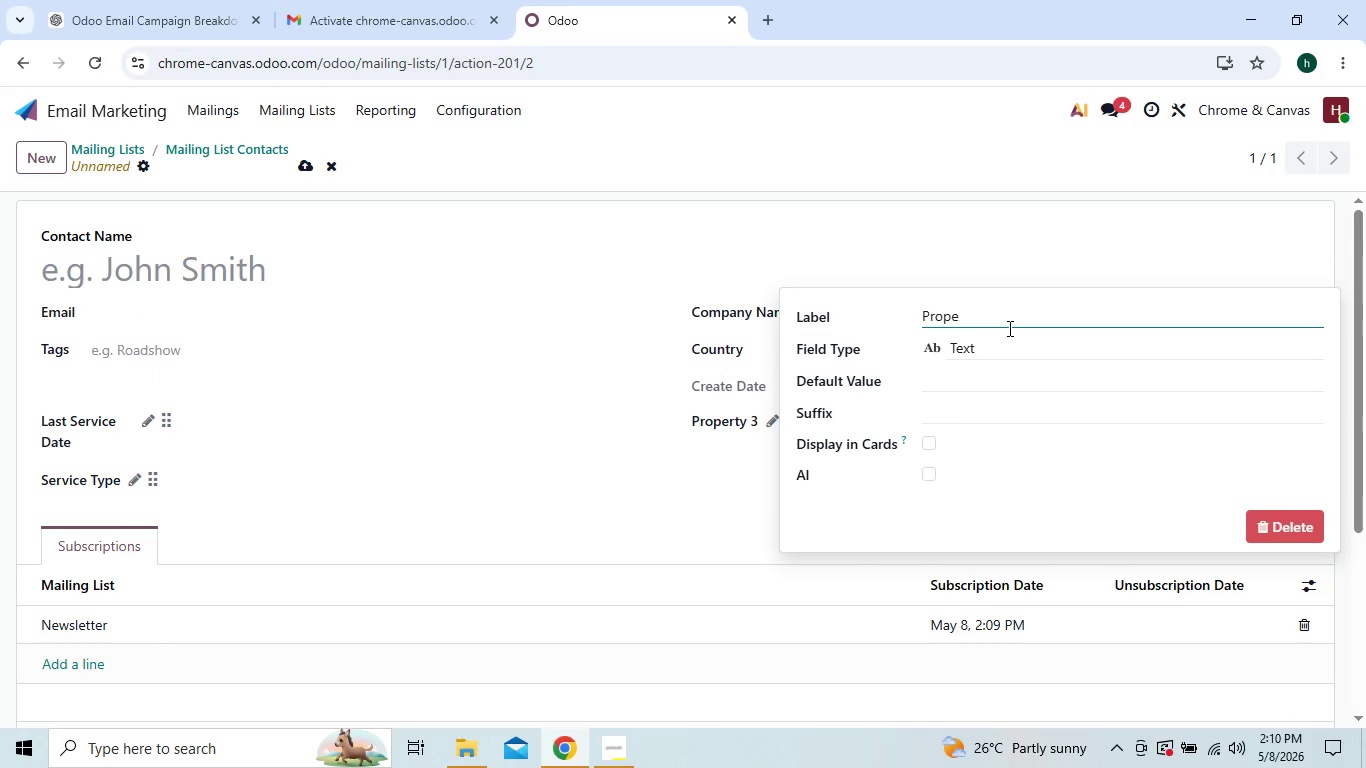 
key(Backspace)
 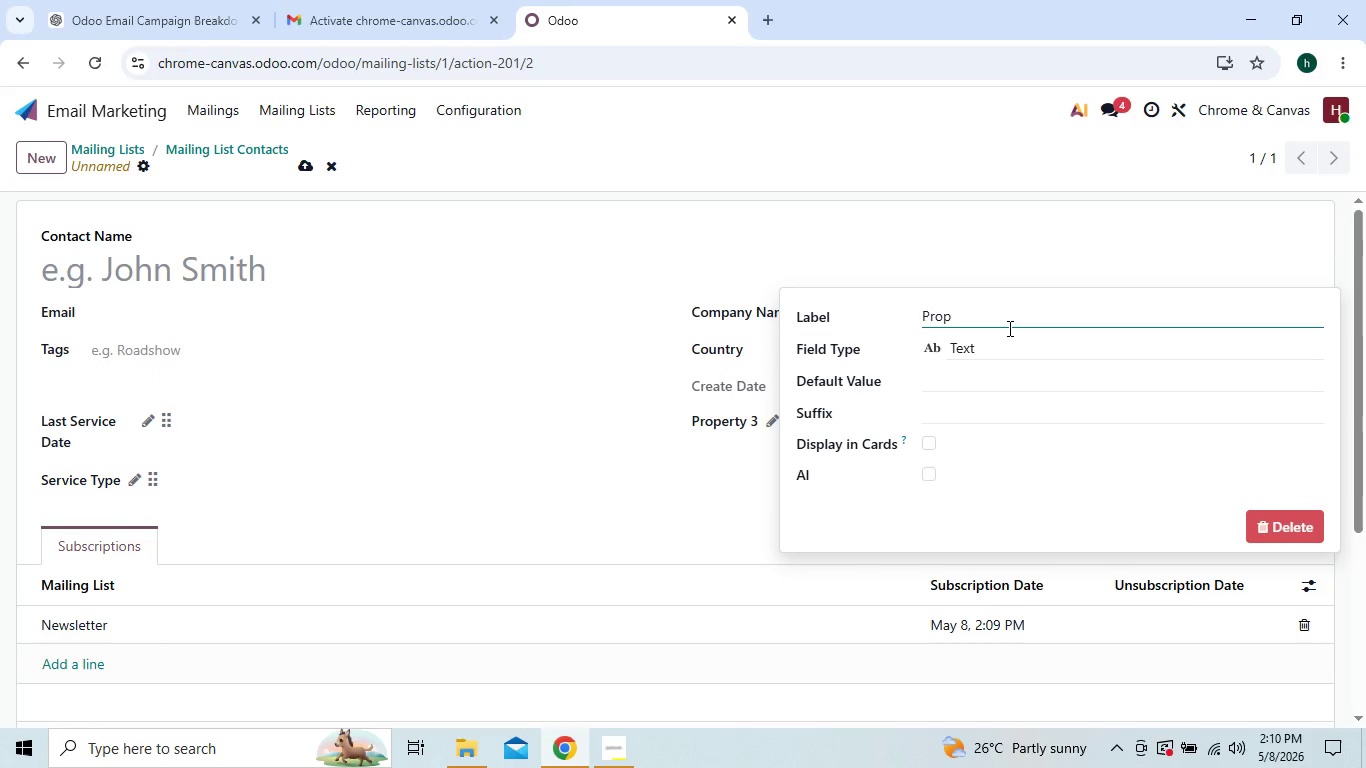 
key(Backspace)
 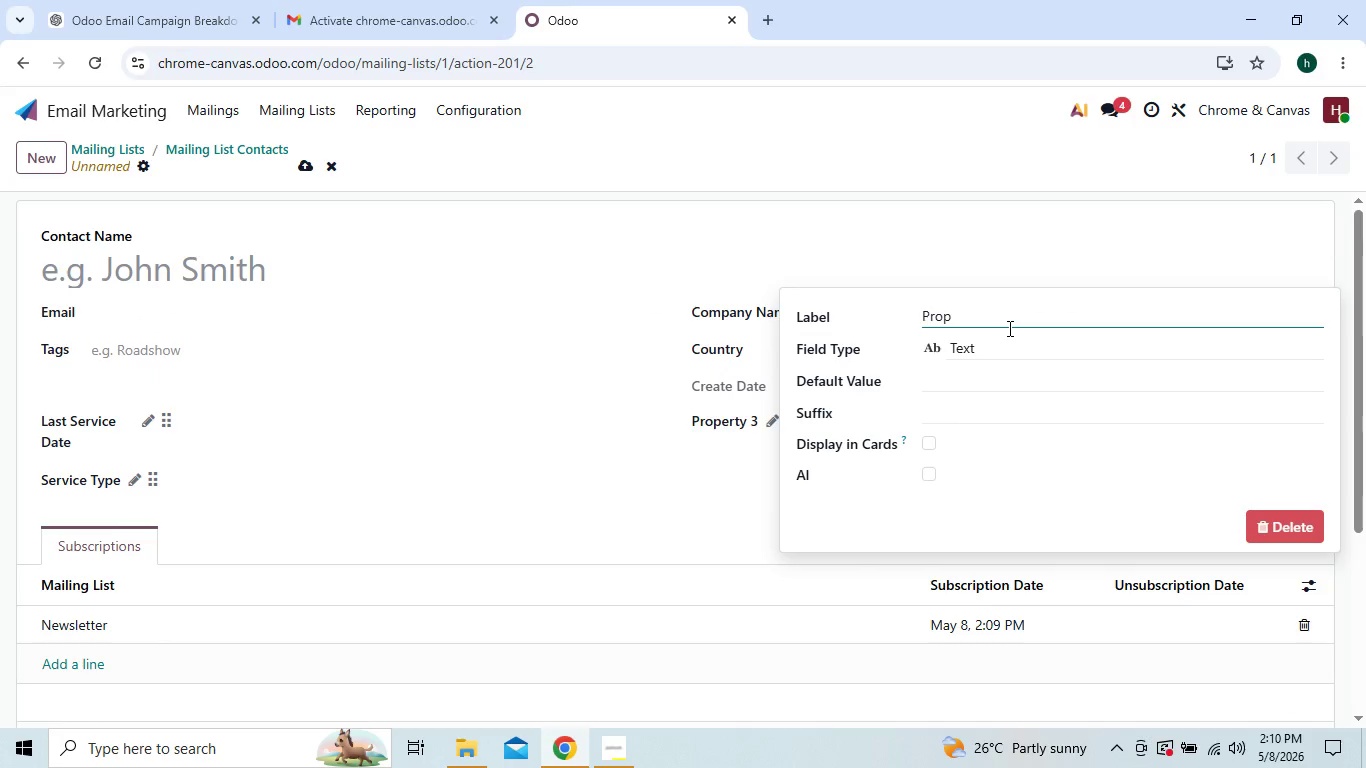 
key(Backspace)
 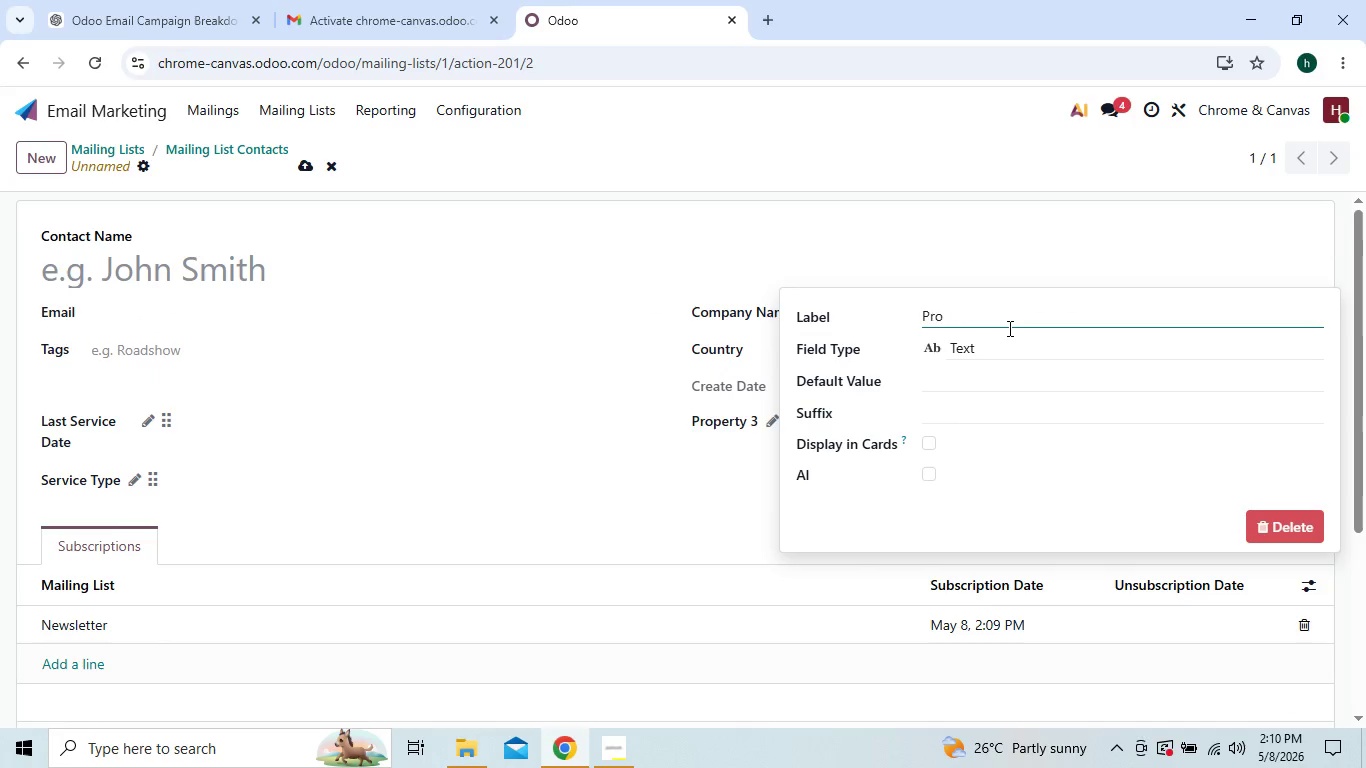 
key(Backspace)
 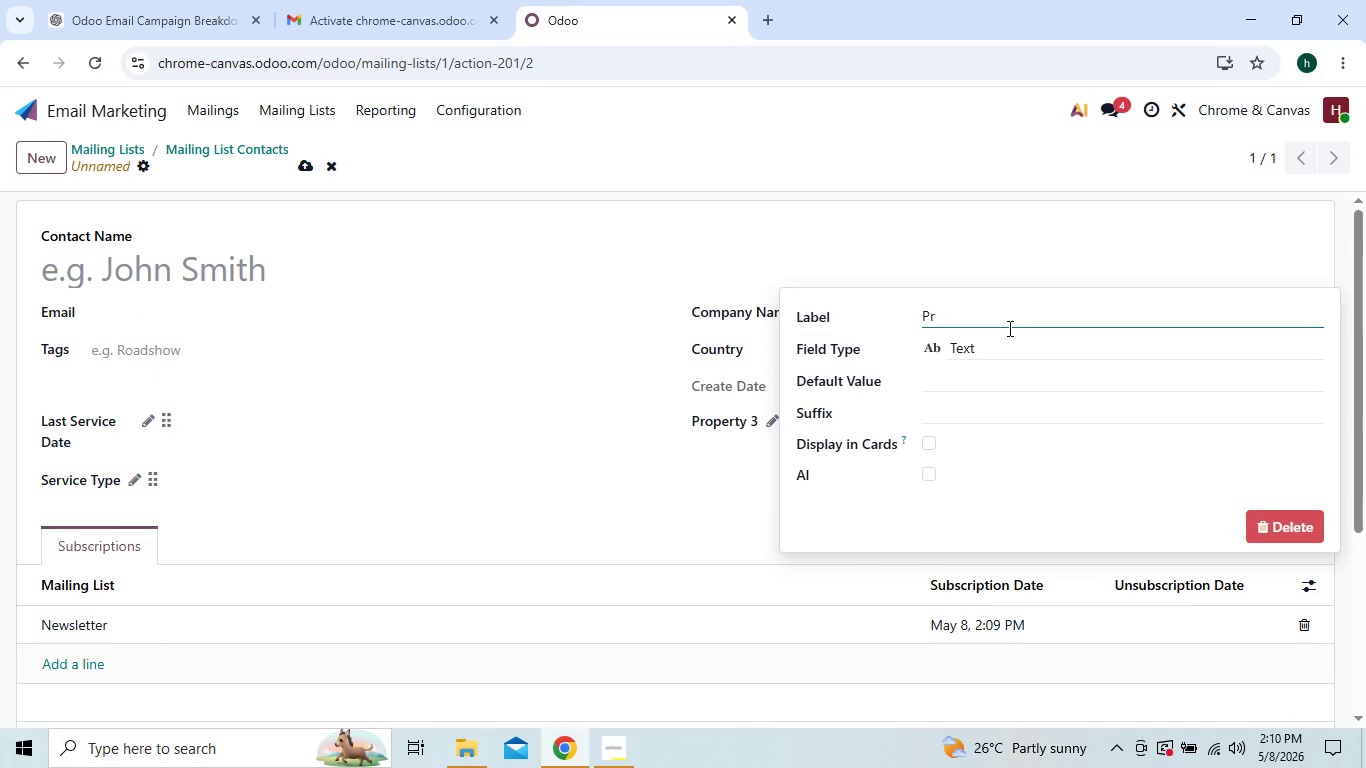 
key(Backspace)
 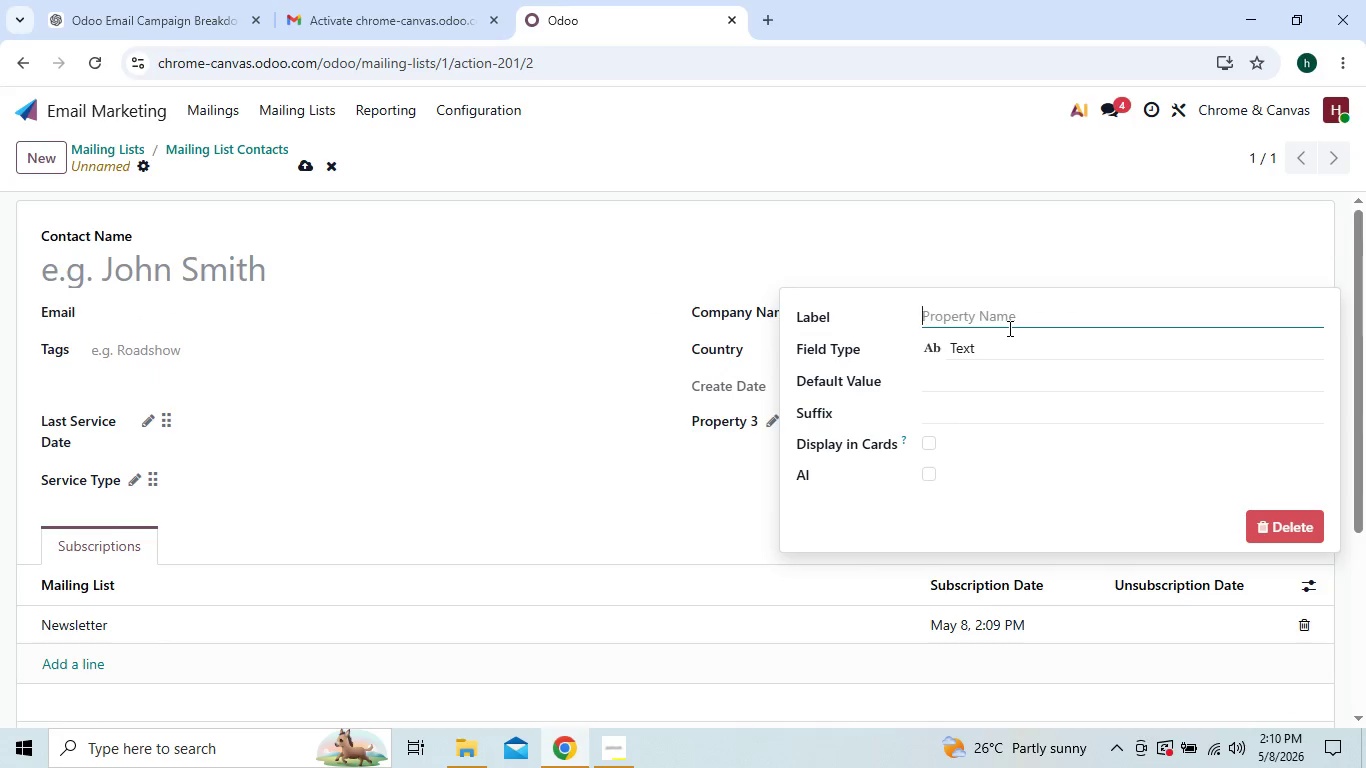 
key(Backspace)
 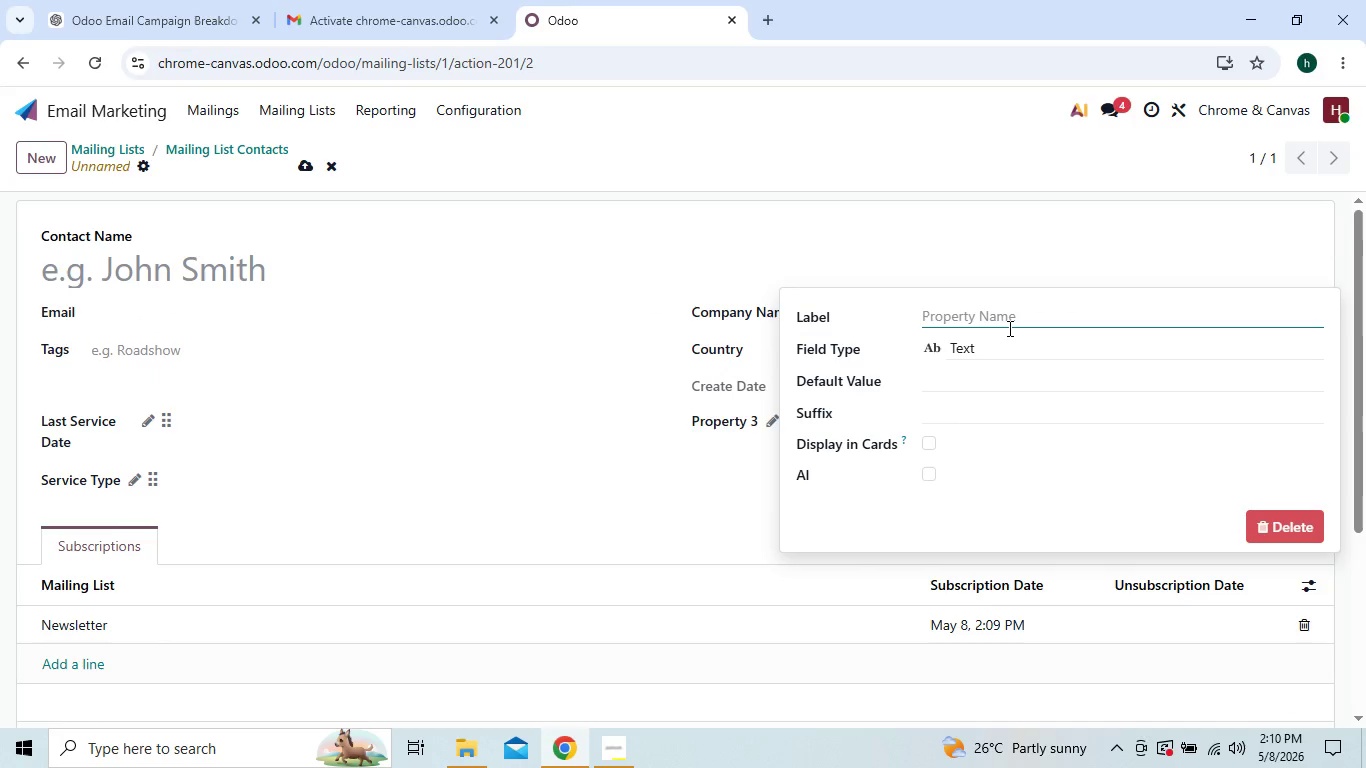 
key(Control+V)
 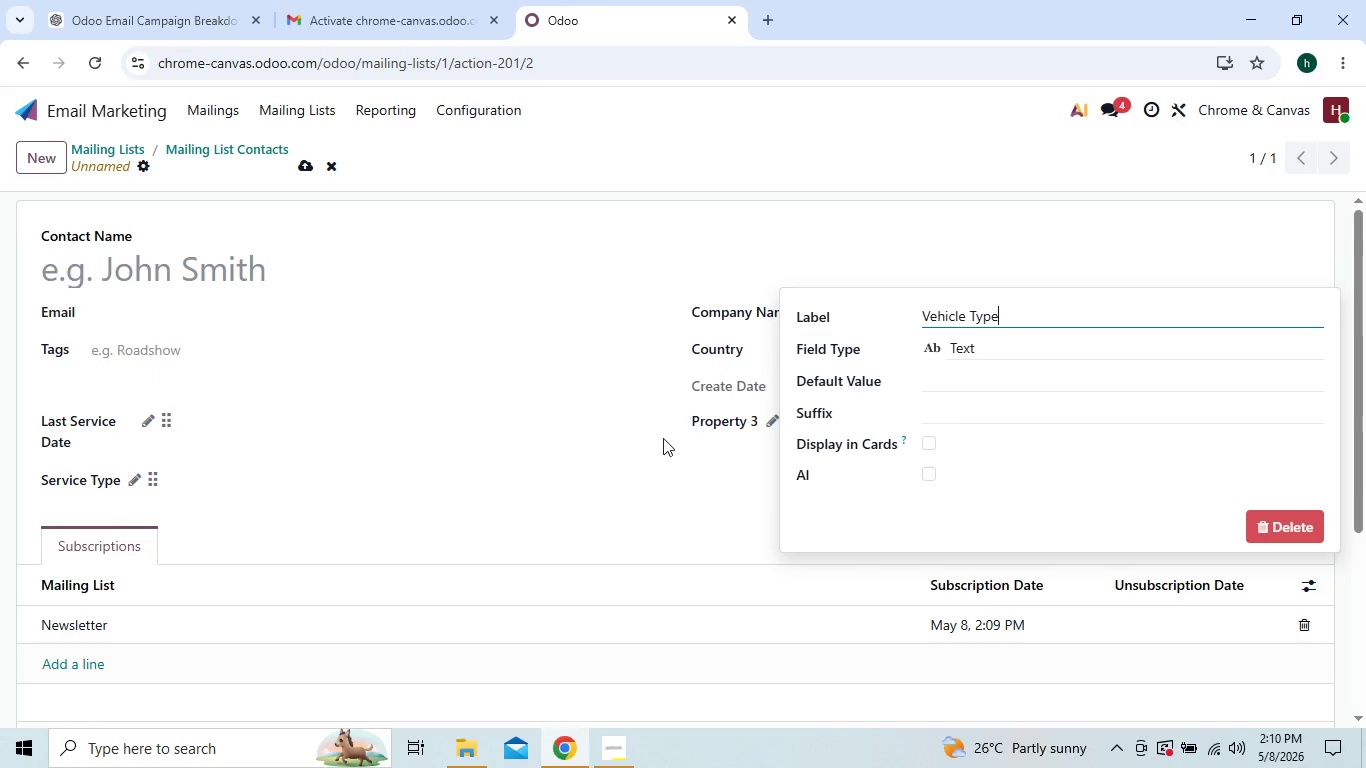 
left_click([638, 468])
 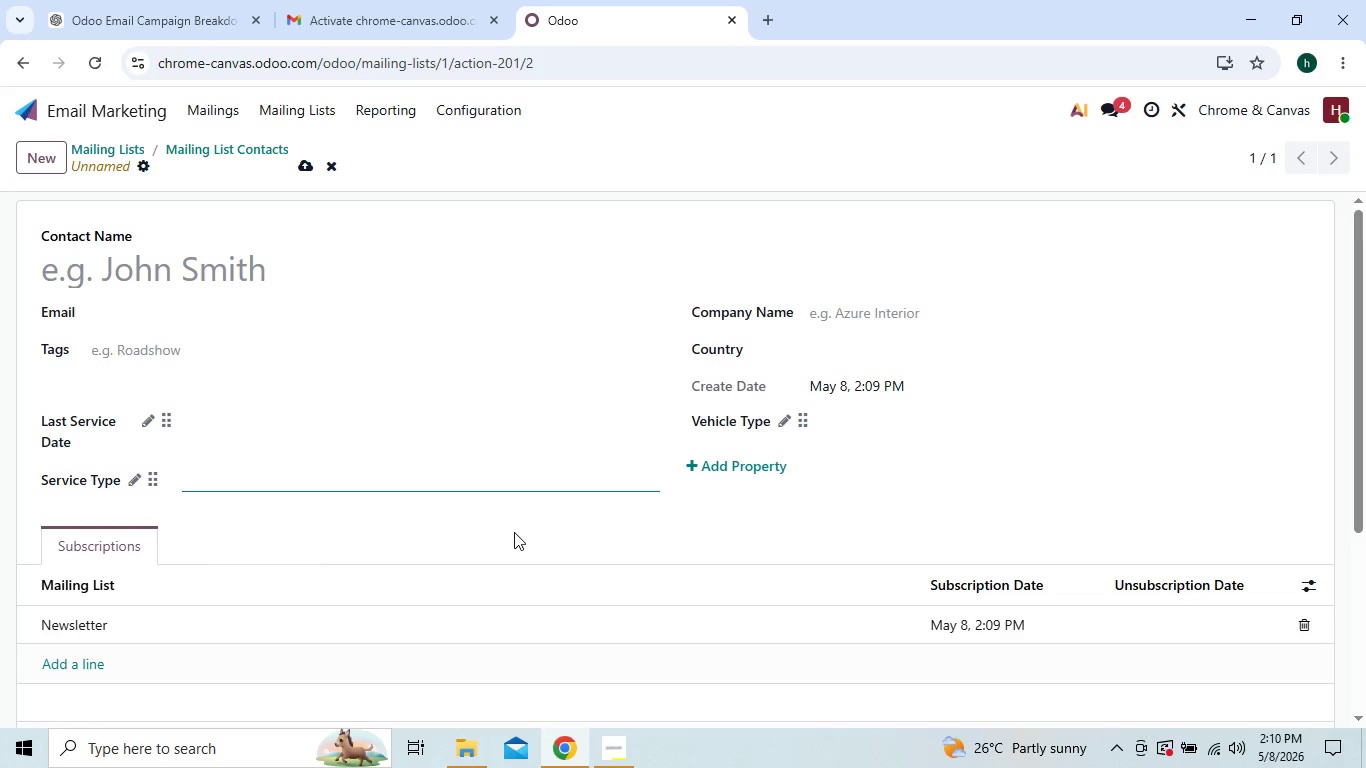 
left_click([535, 534])
 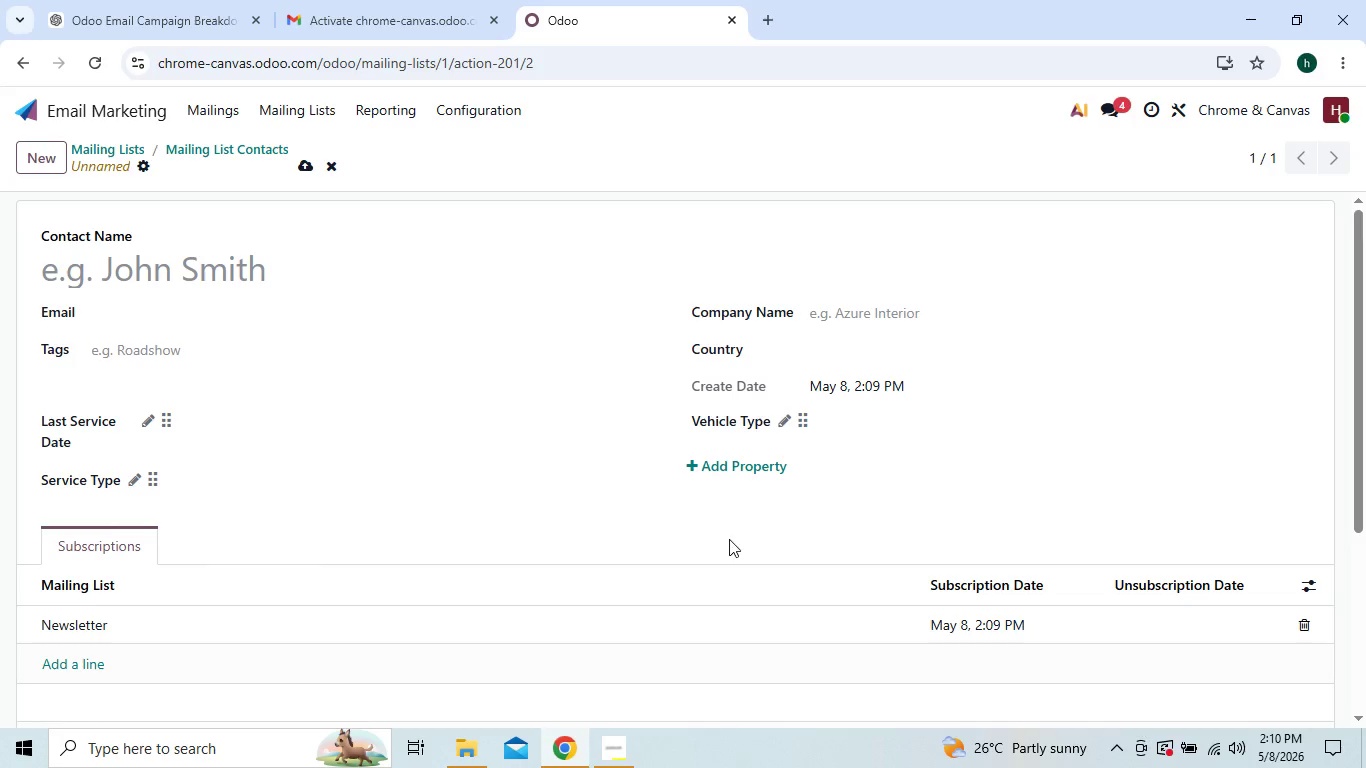 
left_click([735, 540])
 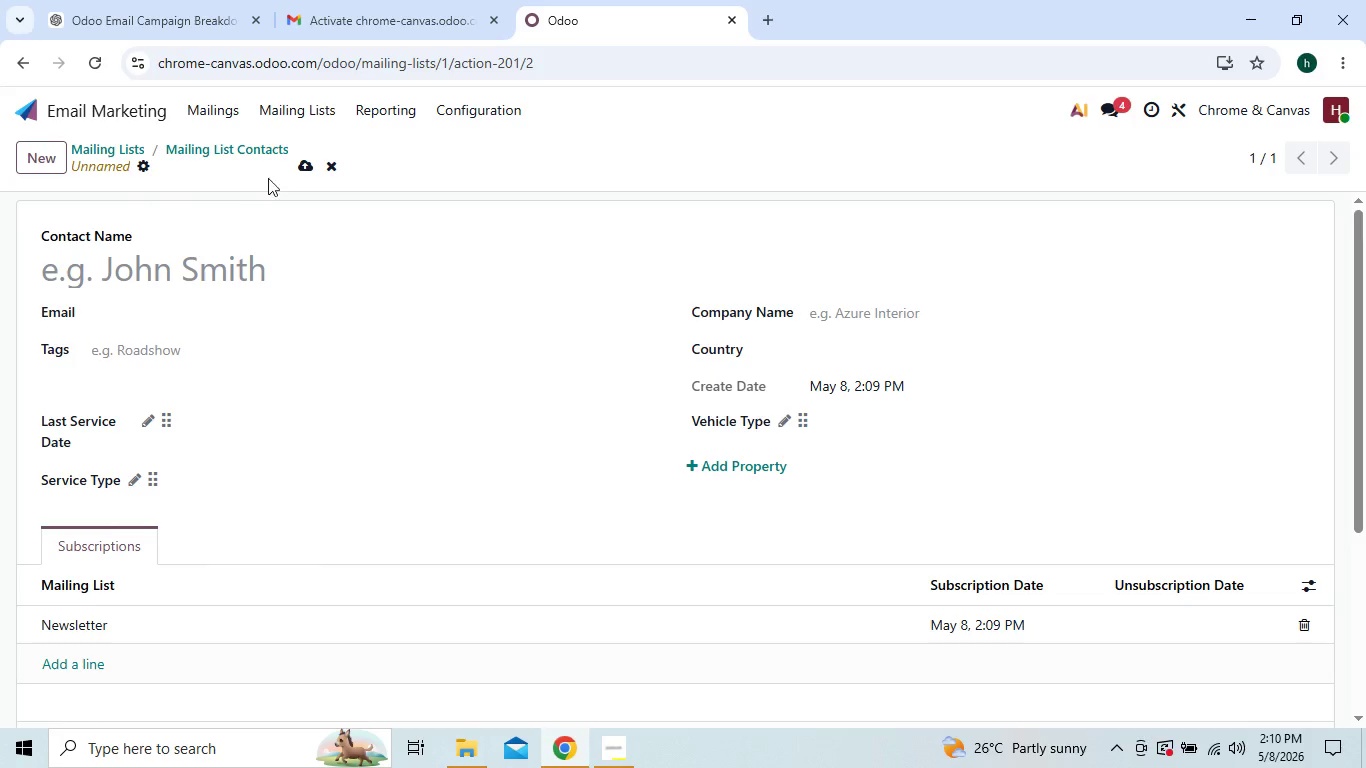 
left_click([301, 168])
 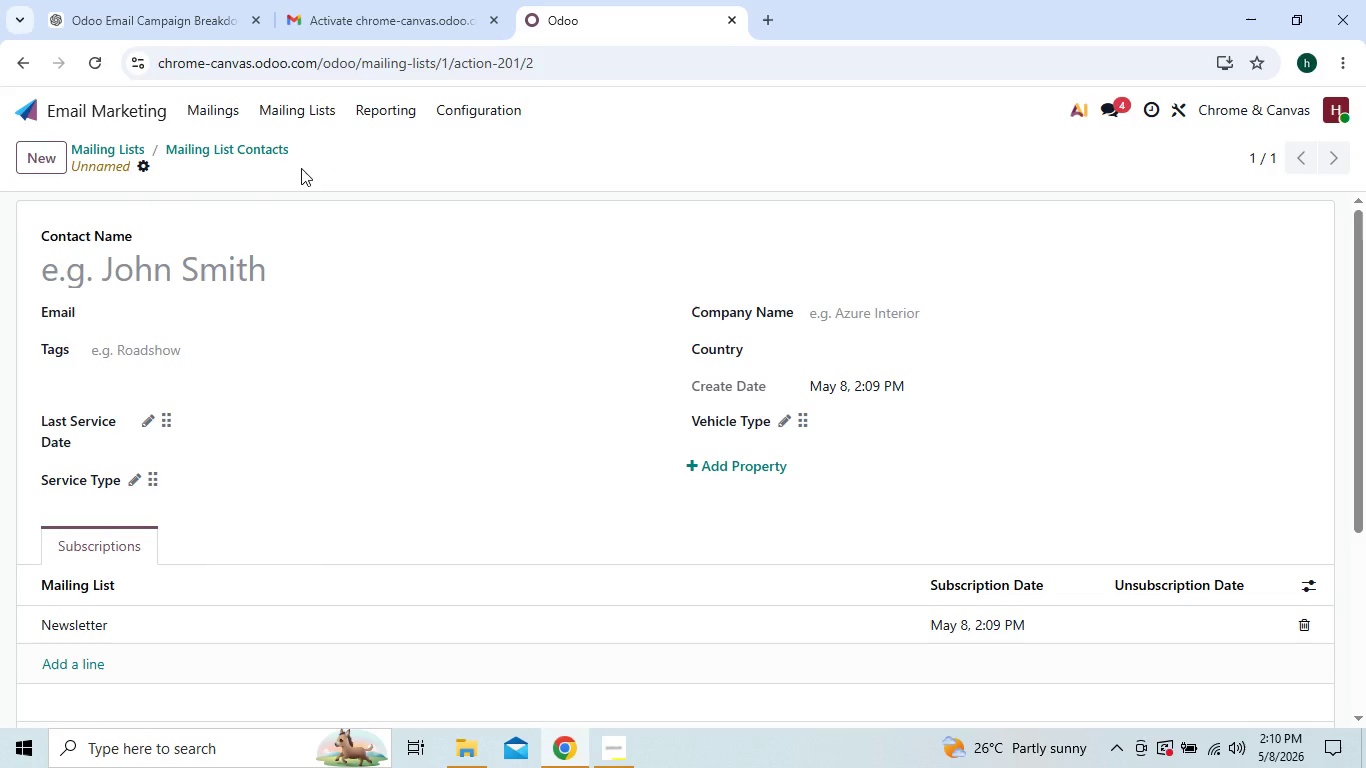 
left_click_drag(start_coordinate=[297, 96], to_coordinate=[298, 106])
 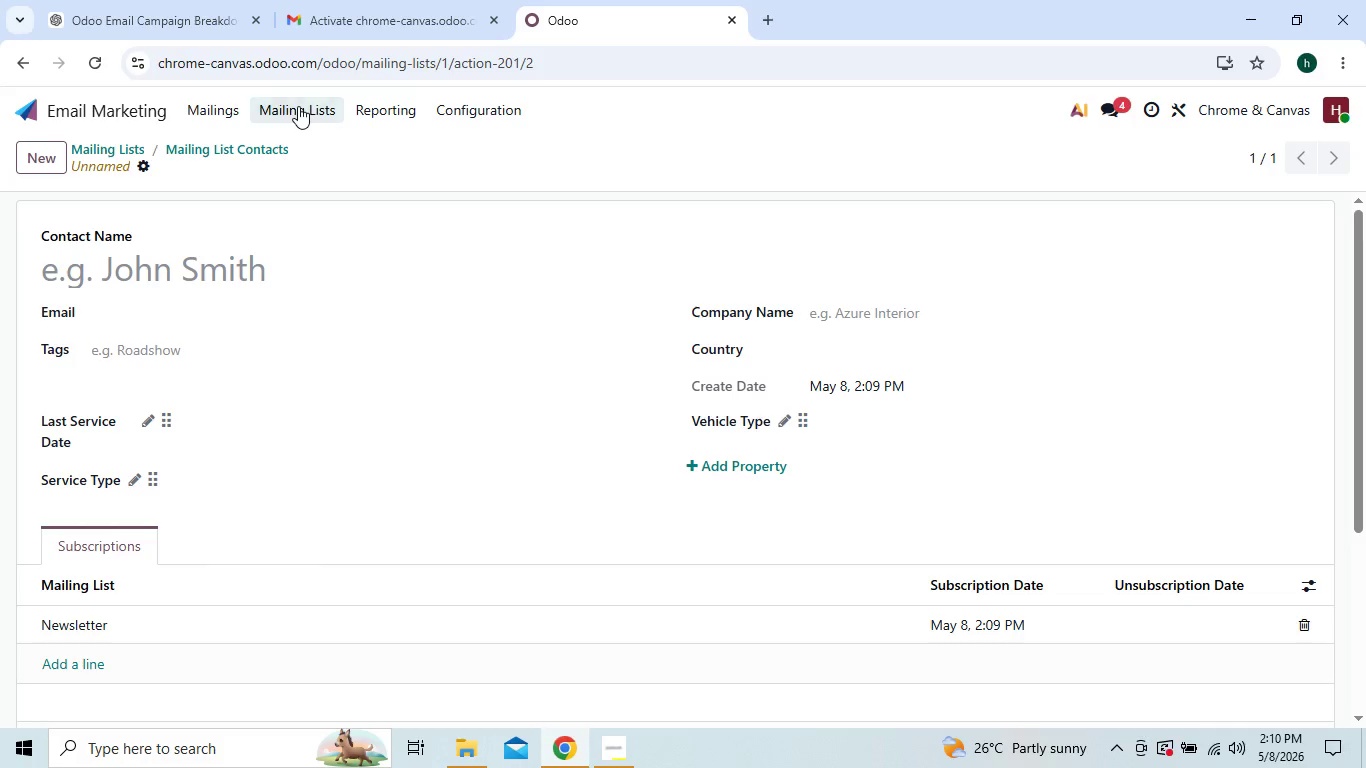 
left_click([298, 106])
 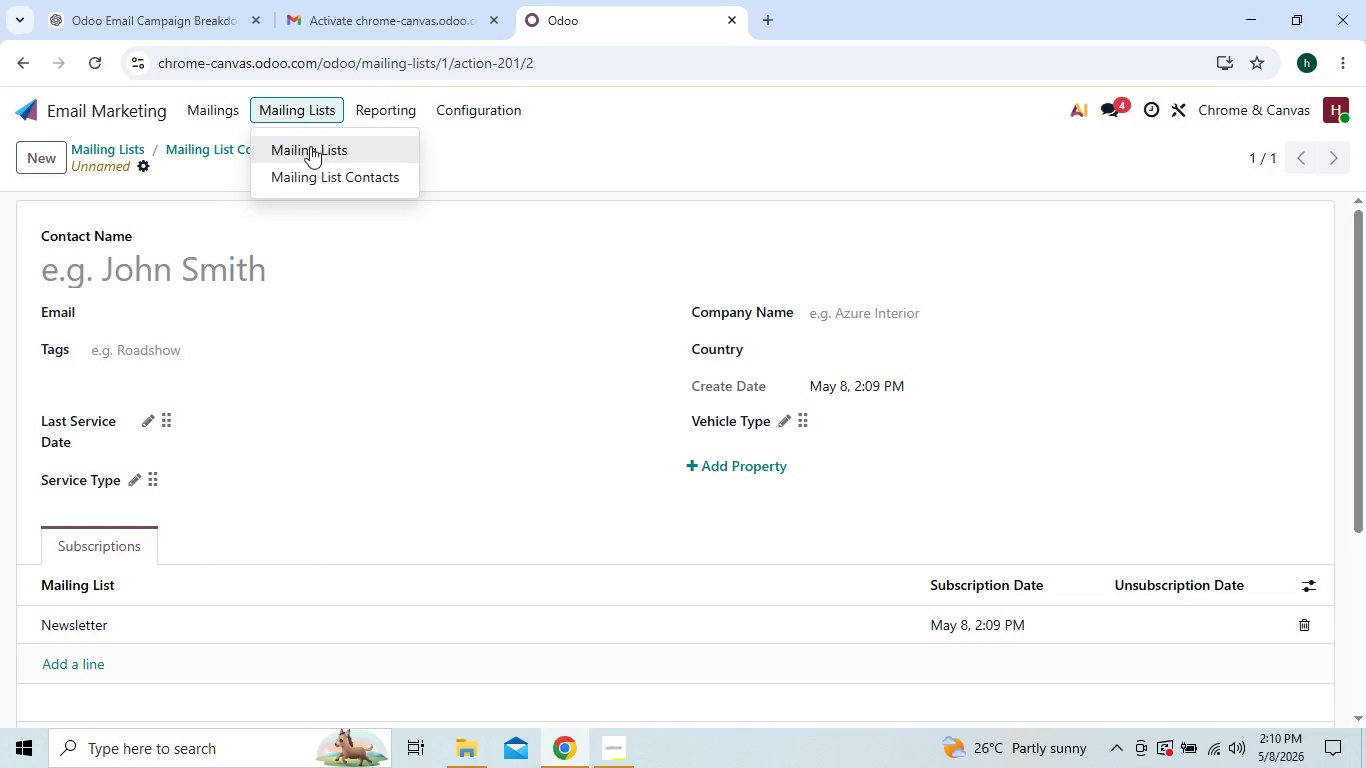 
left_click([310, 148])
 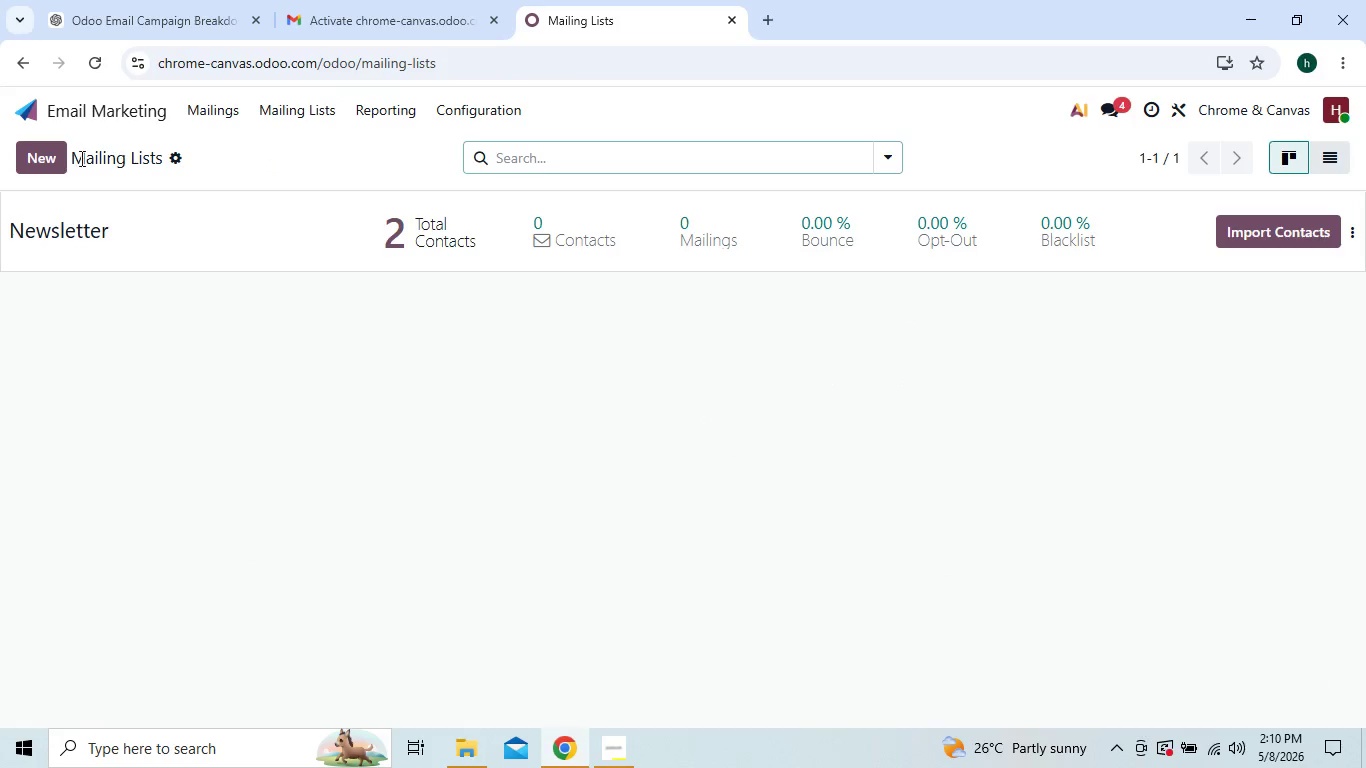 
left_click([47, 152])
 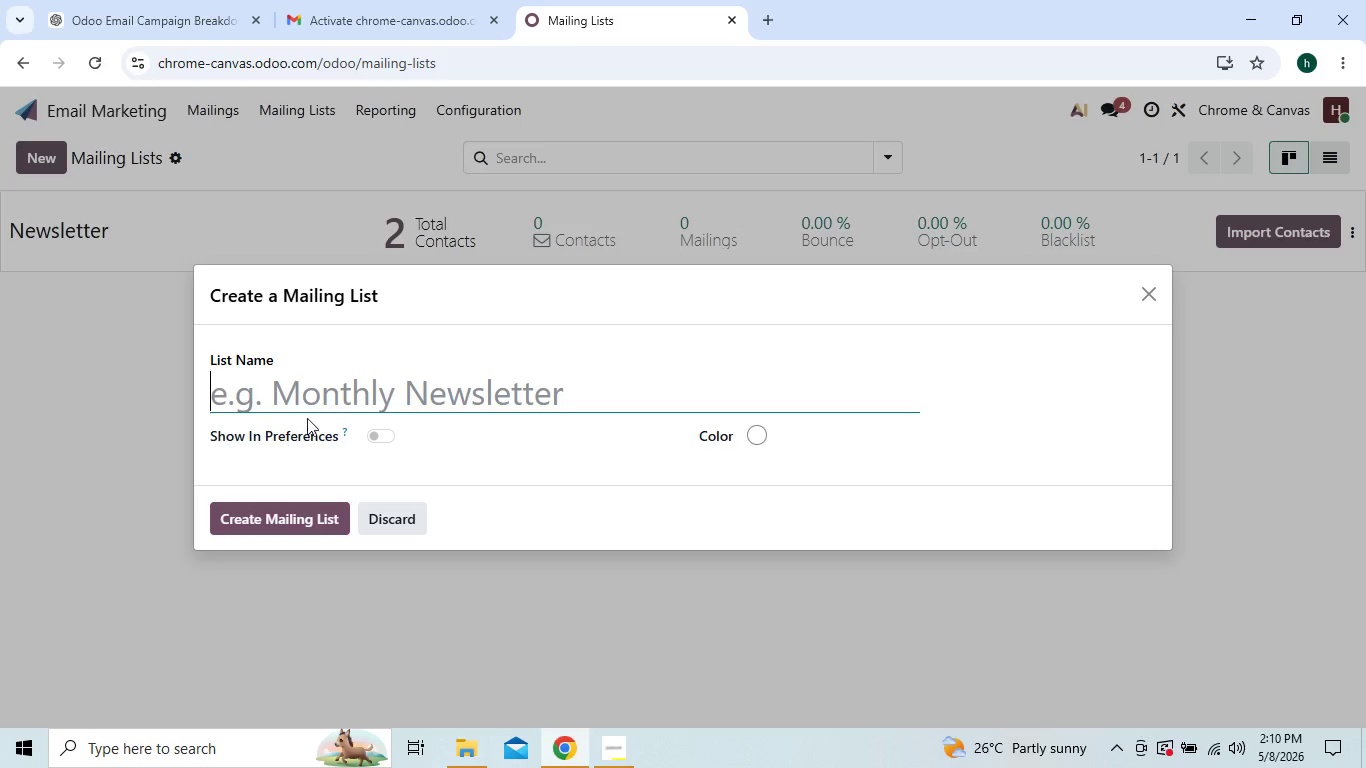 
left_click([309, 400])
 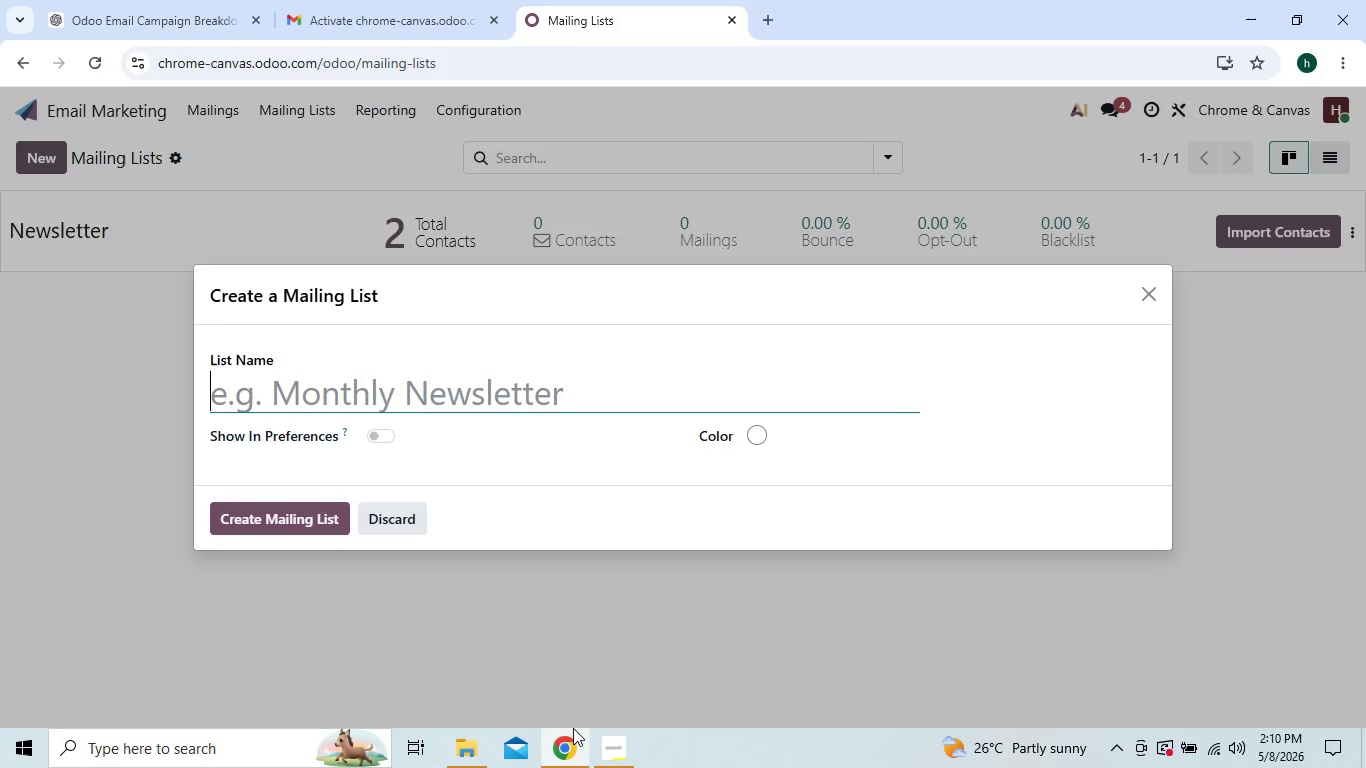 
left_click([599, 755])